 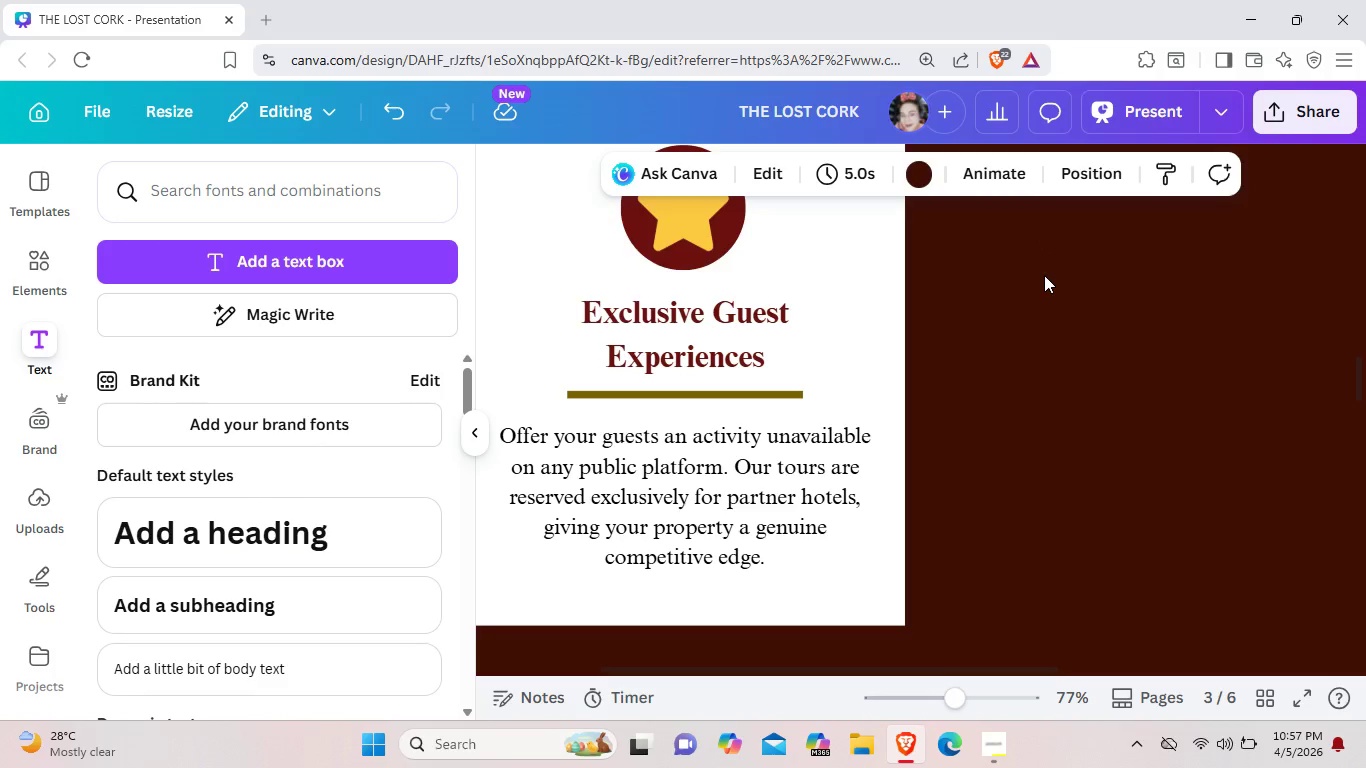 
left_click([478, 433])
 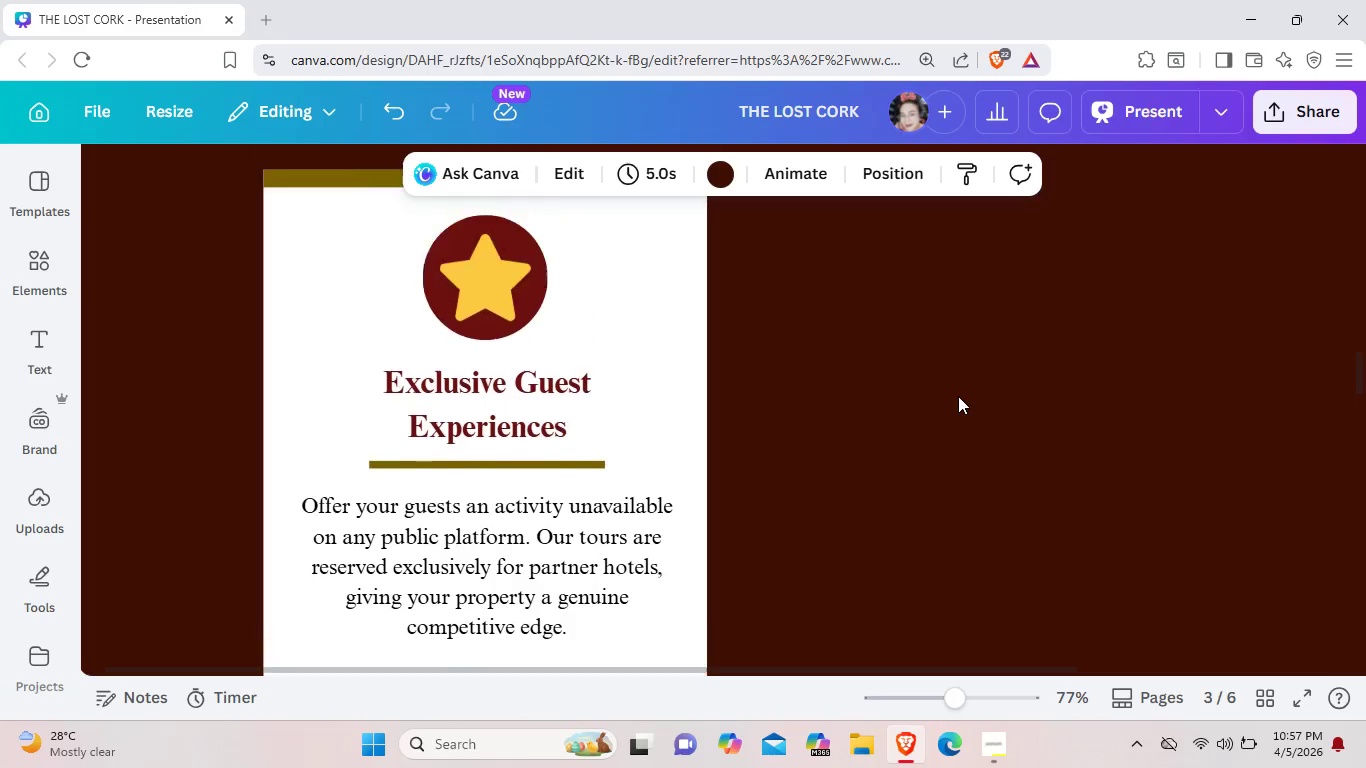 
scroll: coordinate [955, 397], scroll_direction: up, amount: 3.0
 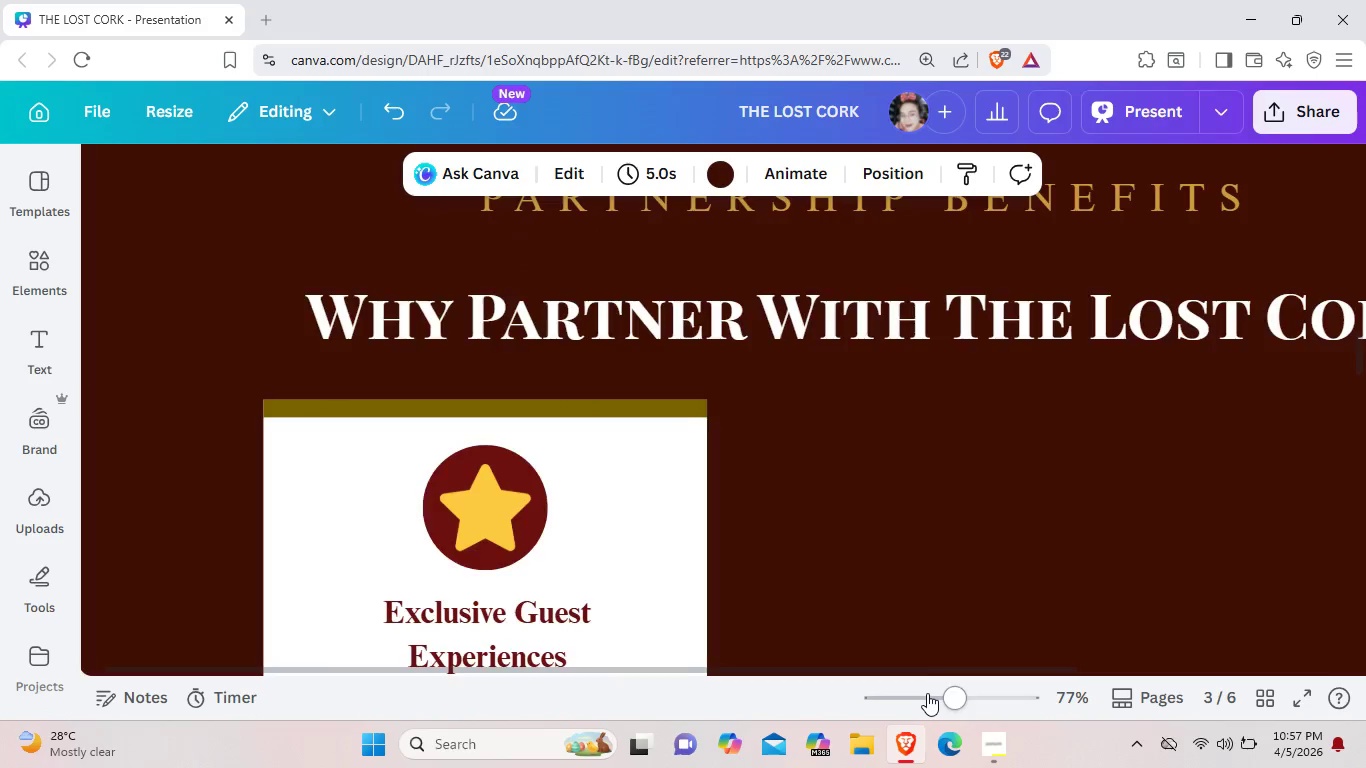 
left_click([927, 693])
 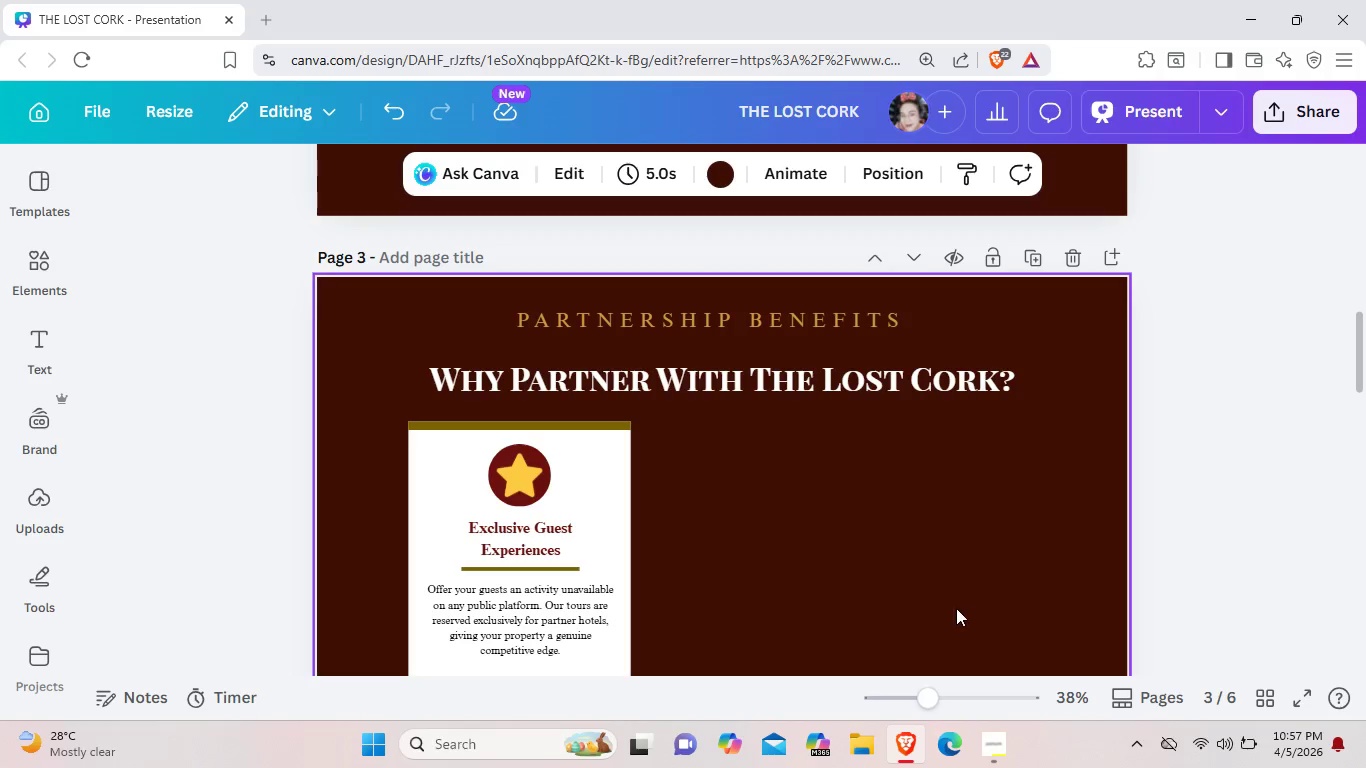 
scroll: coordinate [961, 609], scroll_direction: up, amount: 2.0
 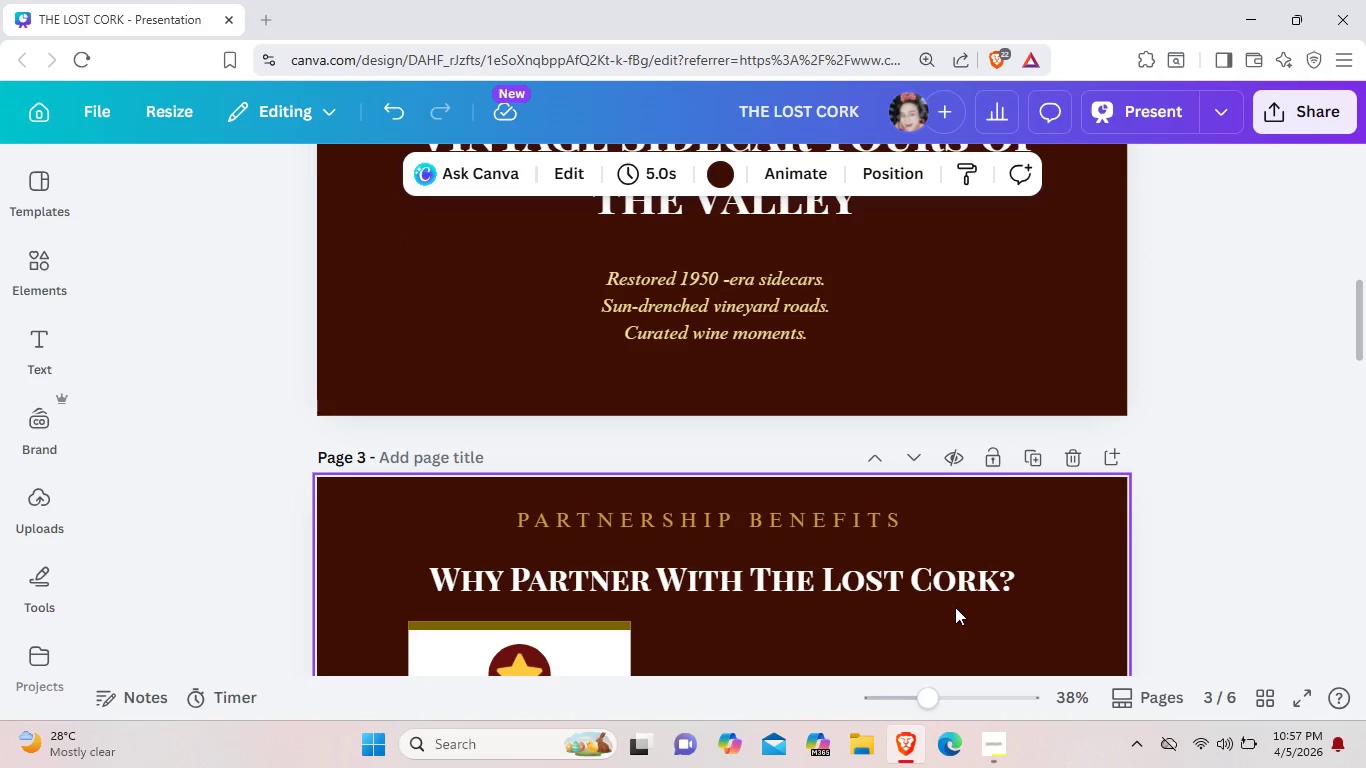 
wait(5.85)
 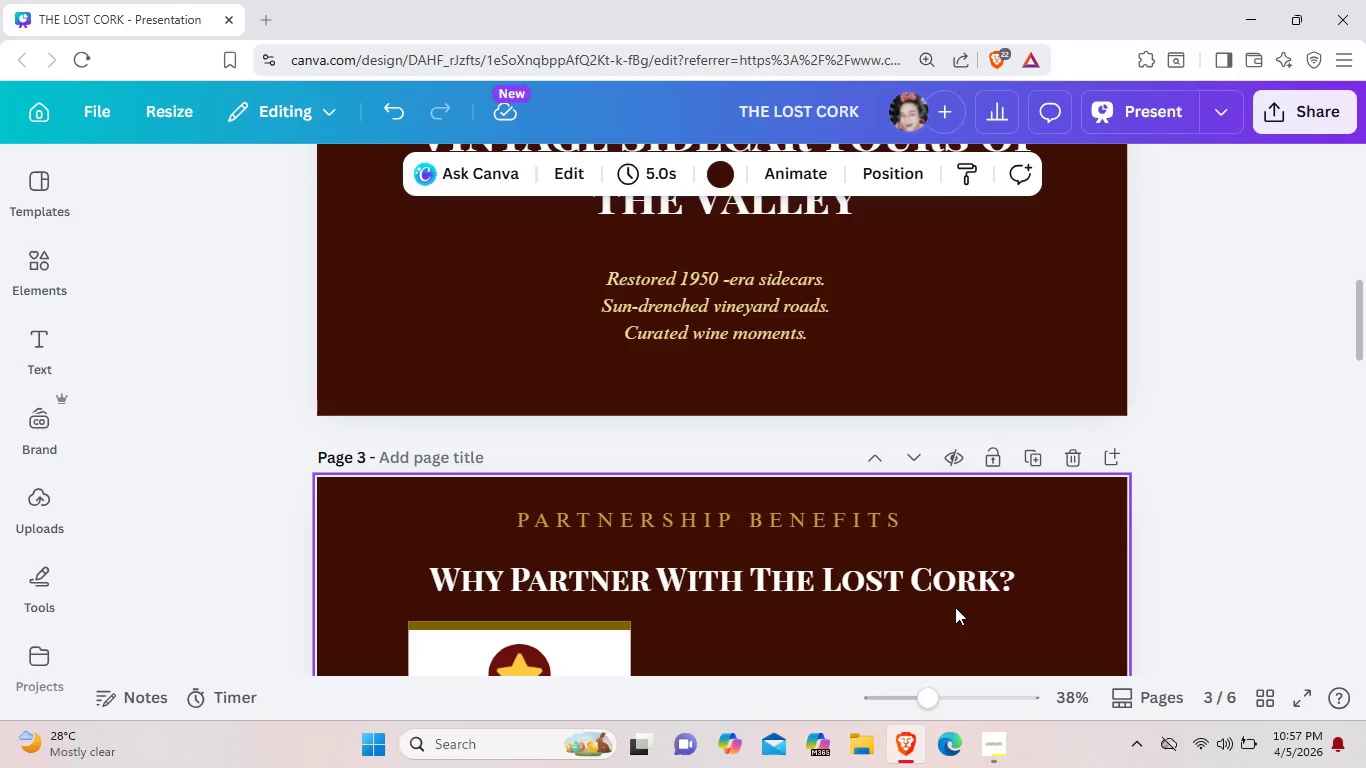 
scroll: coordinate [959, 596], scroll_direction: down, amount: 3.0
 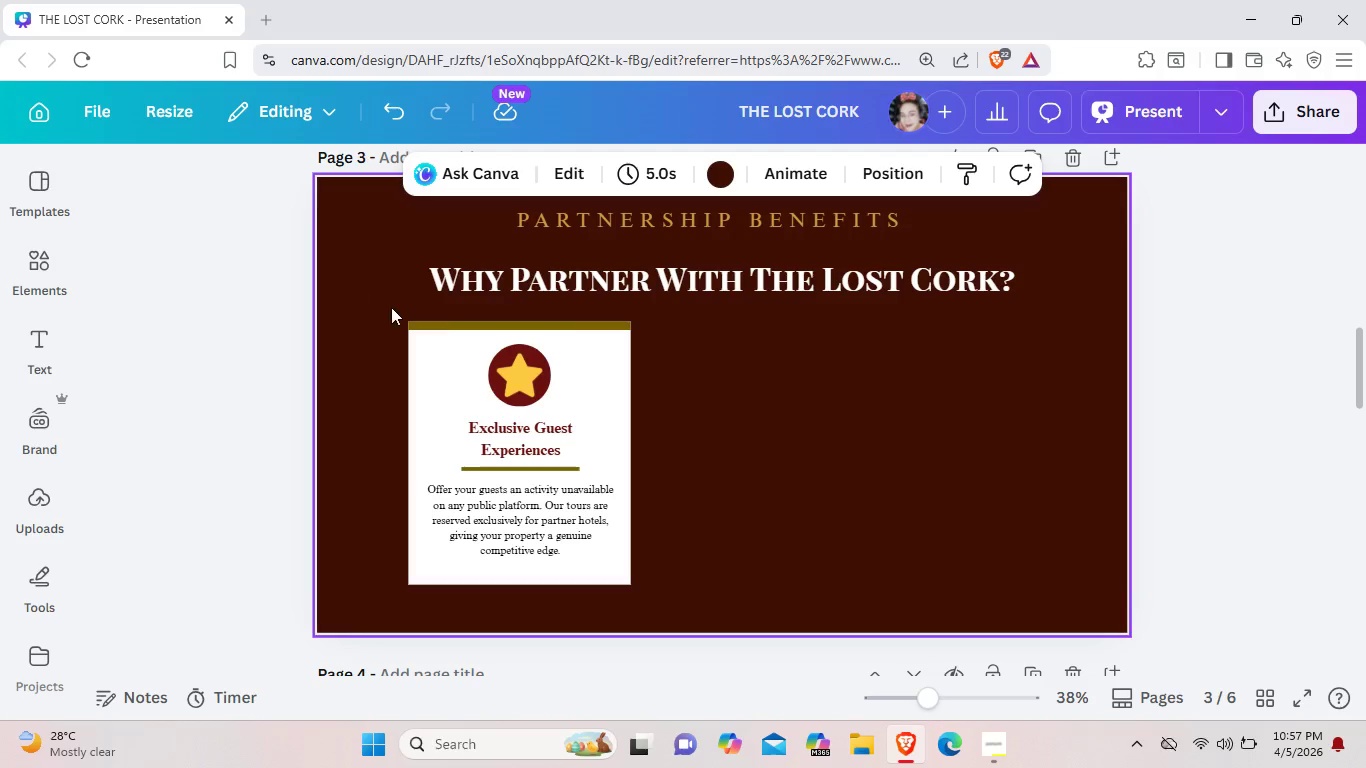 
left_click_drag(start_coordinate=[392, 308], to_coordinate=[711, 582])
 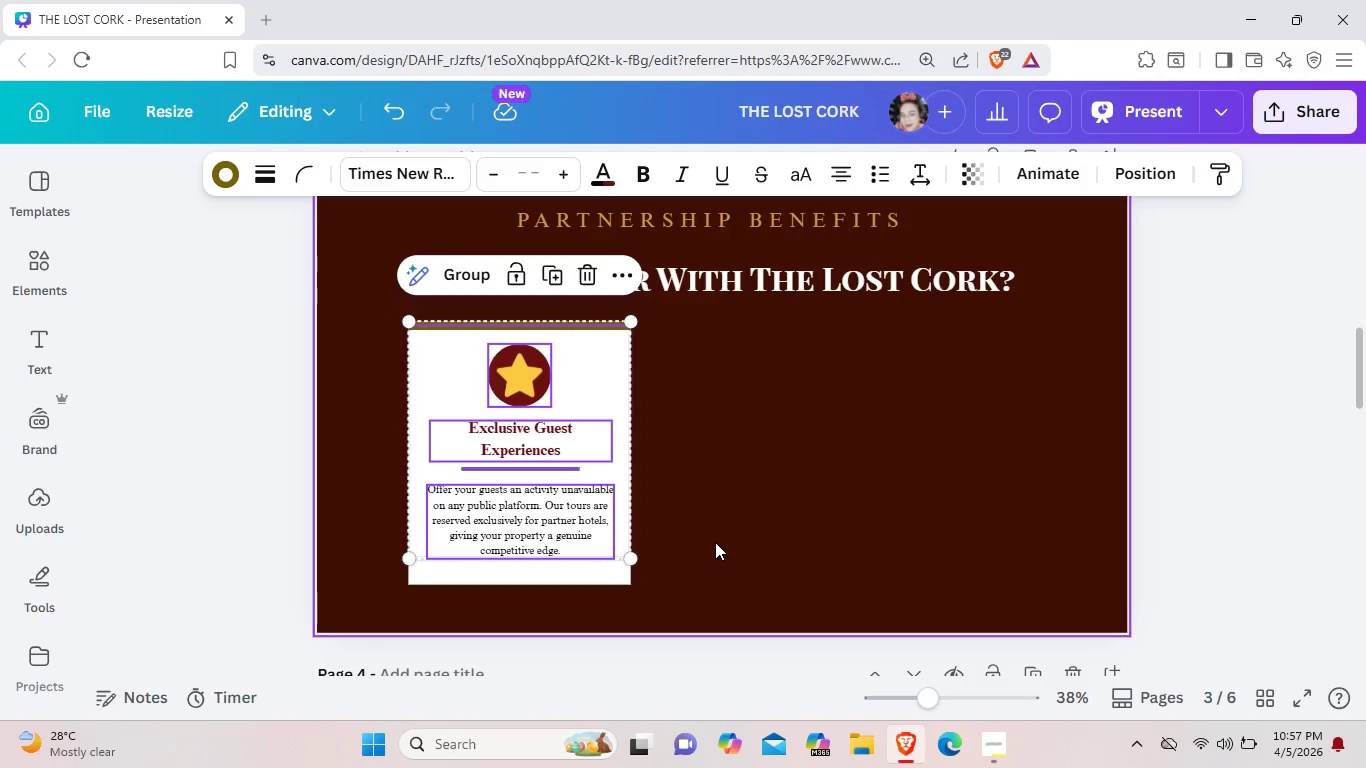 
left_click([715, 542])
 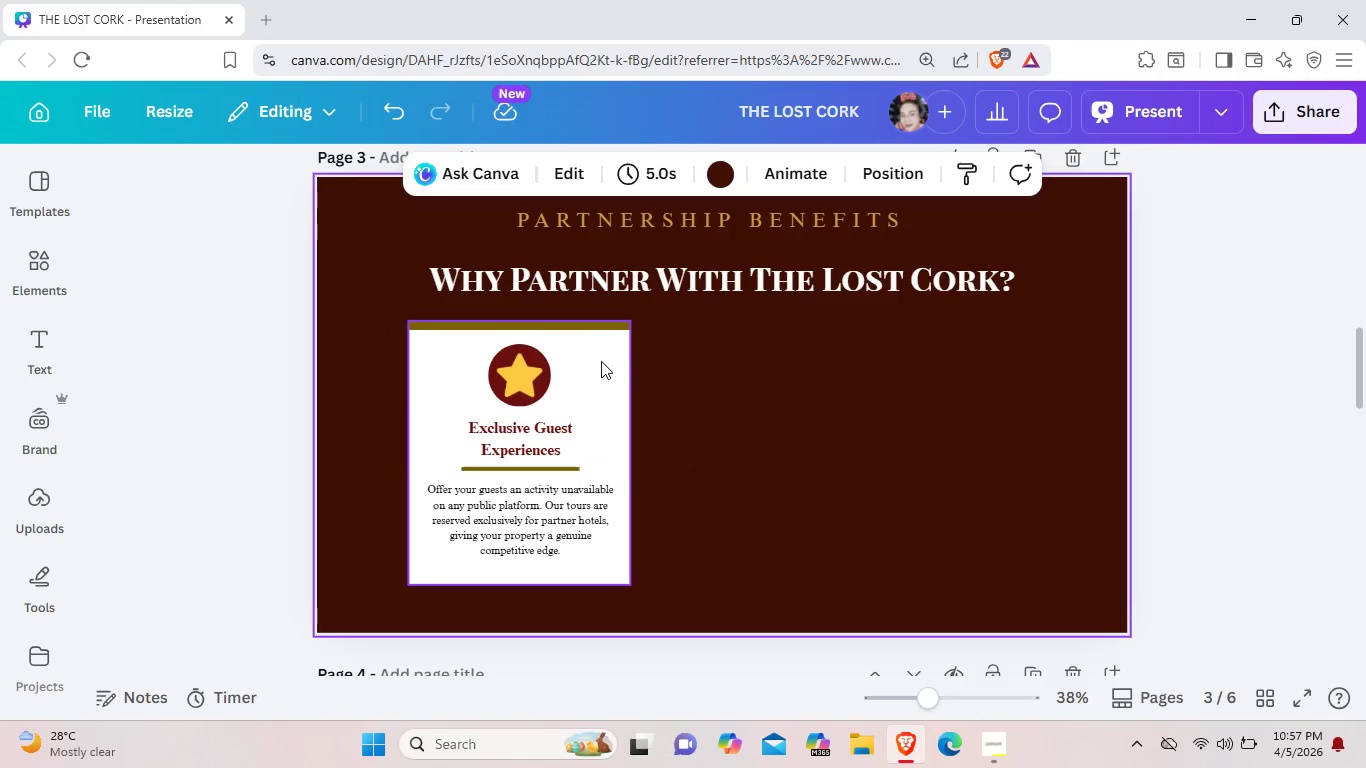 
left_click([601, 361])
 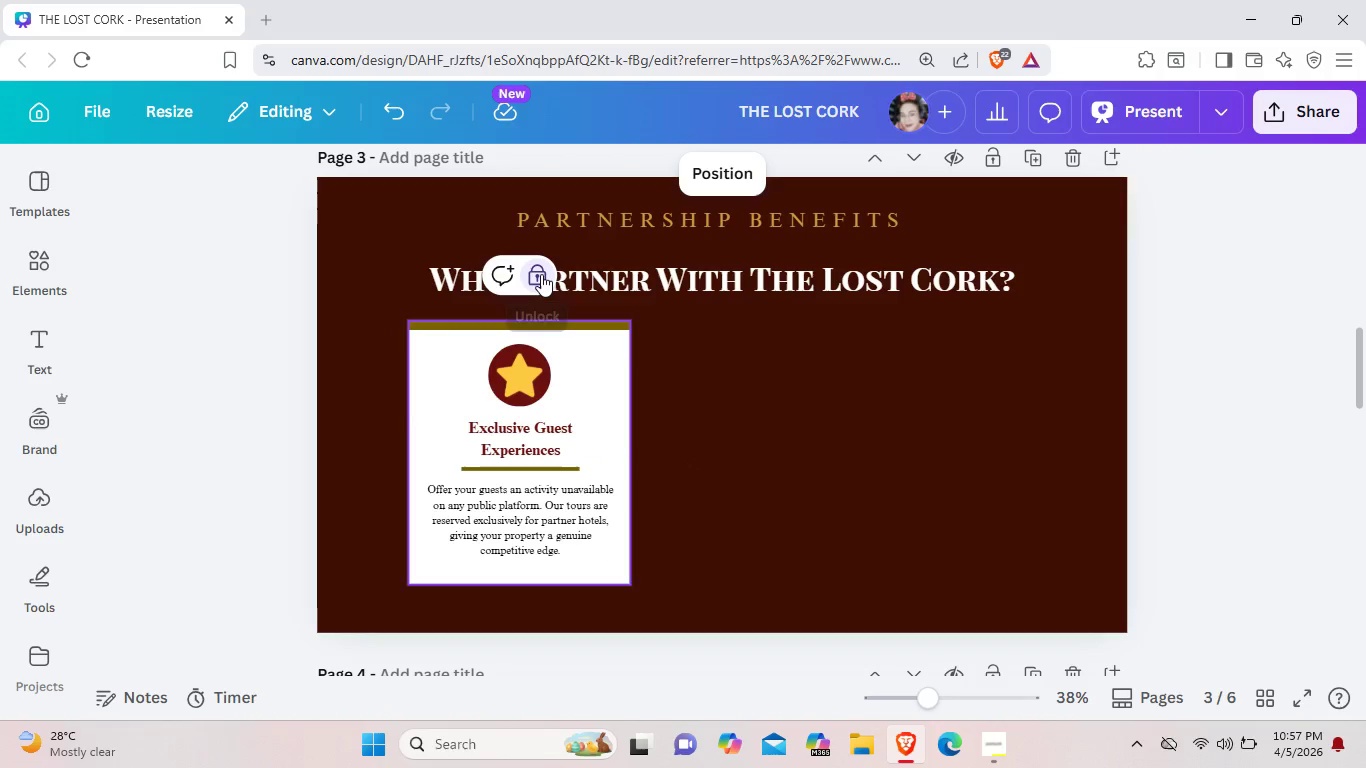 
left_click([540, 274])
 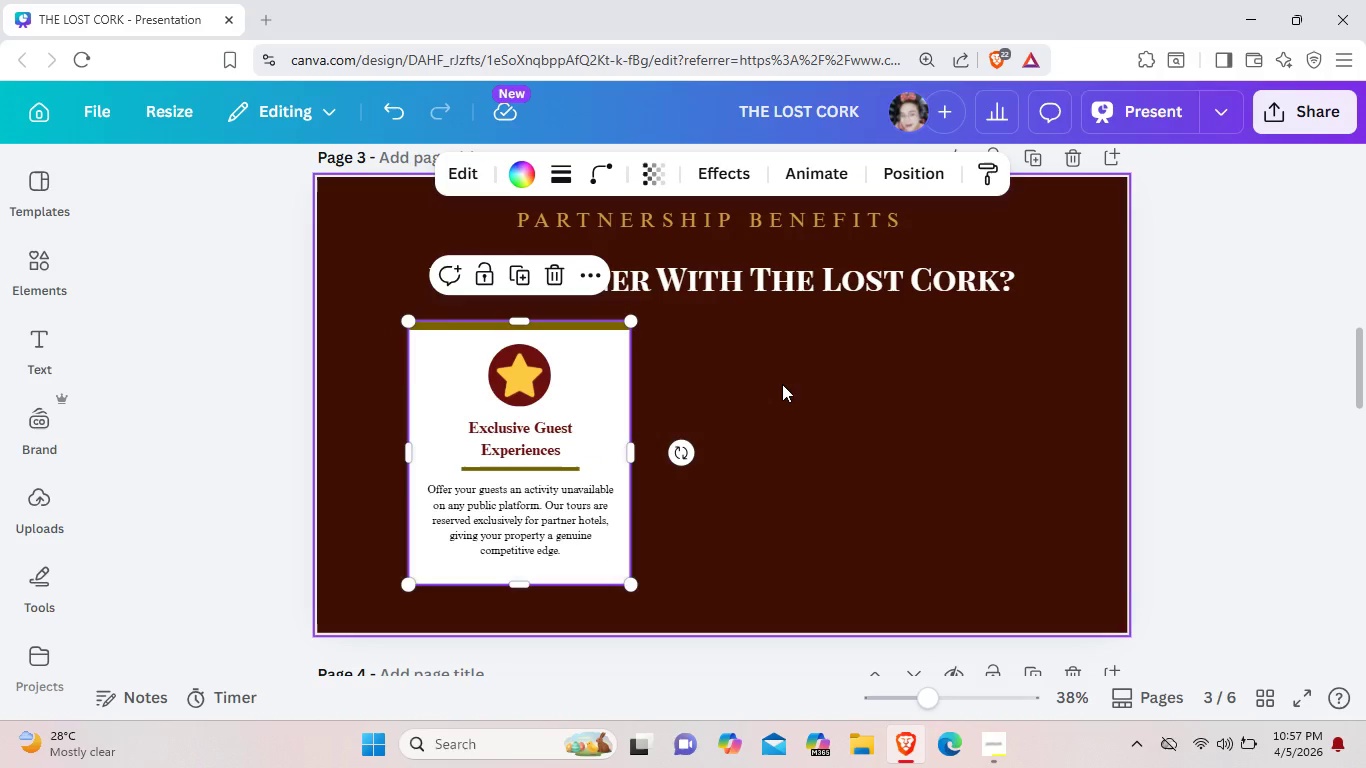 
left_click([782, 384])
 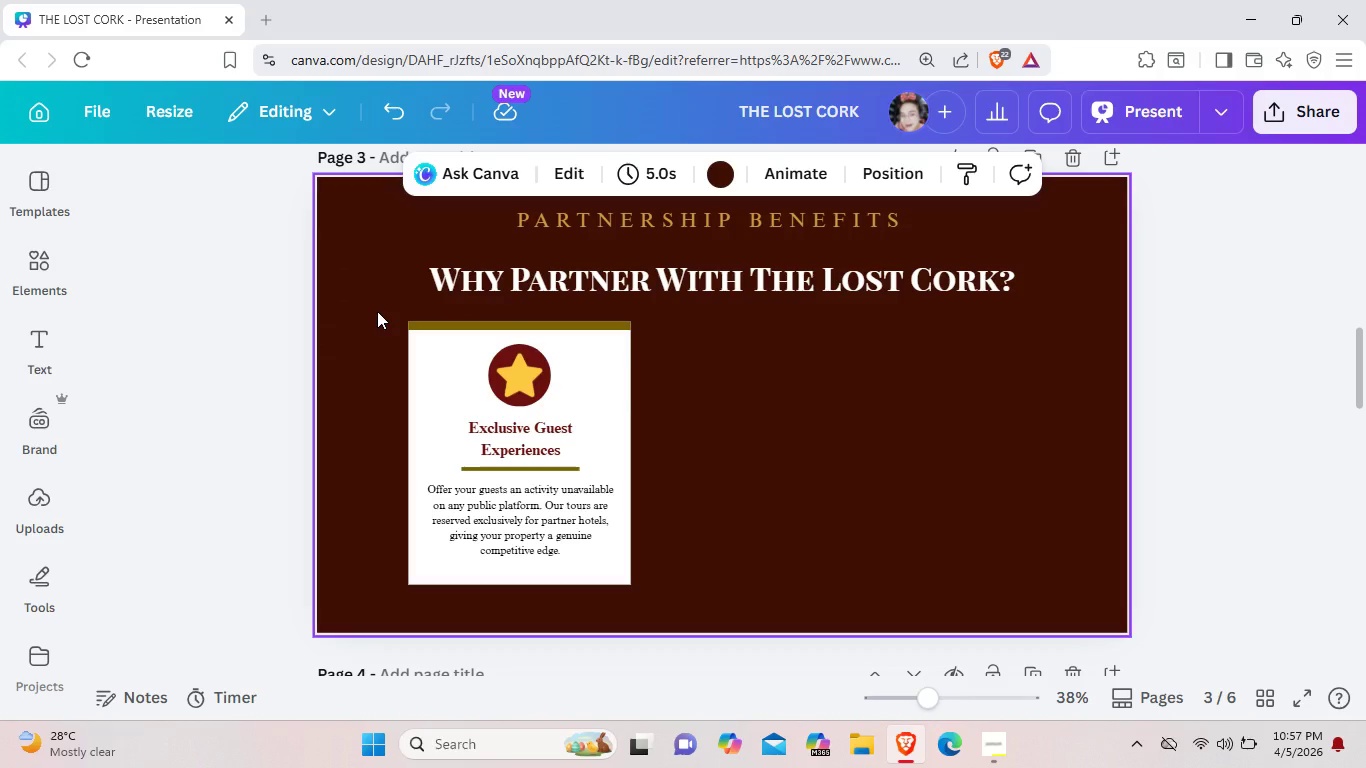 
wait(5.94)
 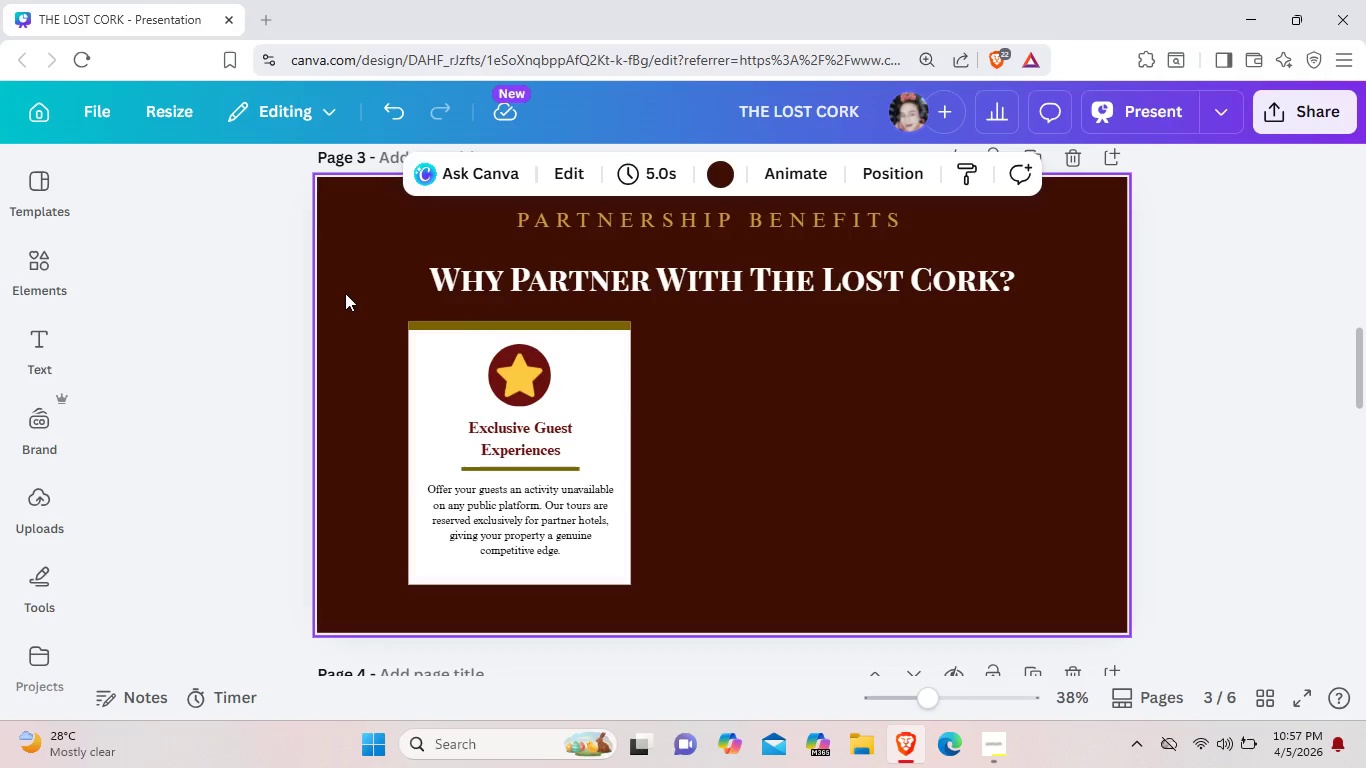 
left_click_drag(start_coordinate=[377, 311], to_coordinate=[688, 583])
 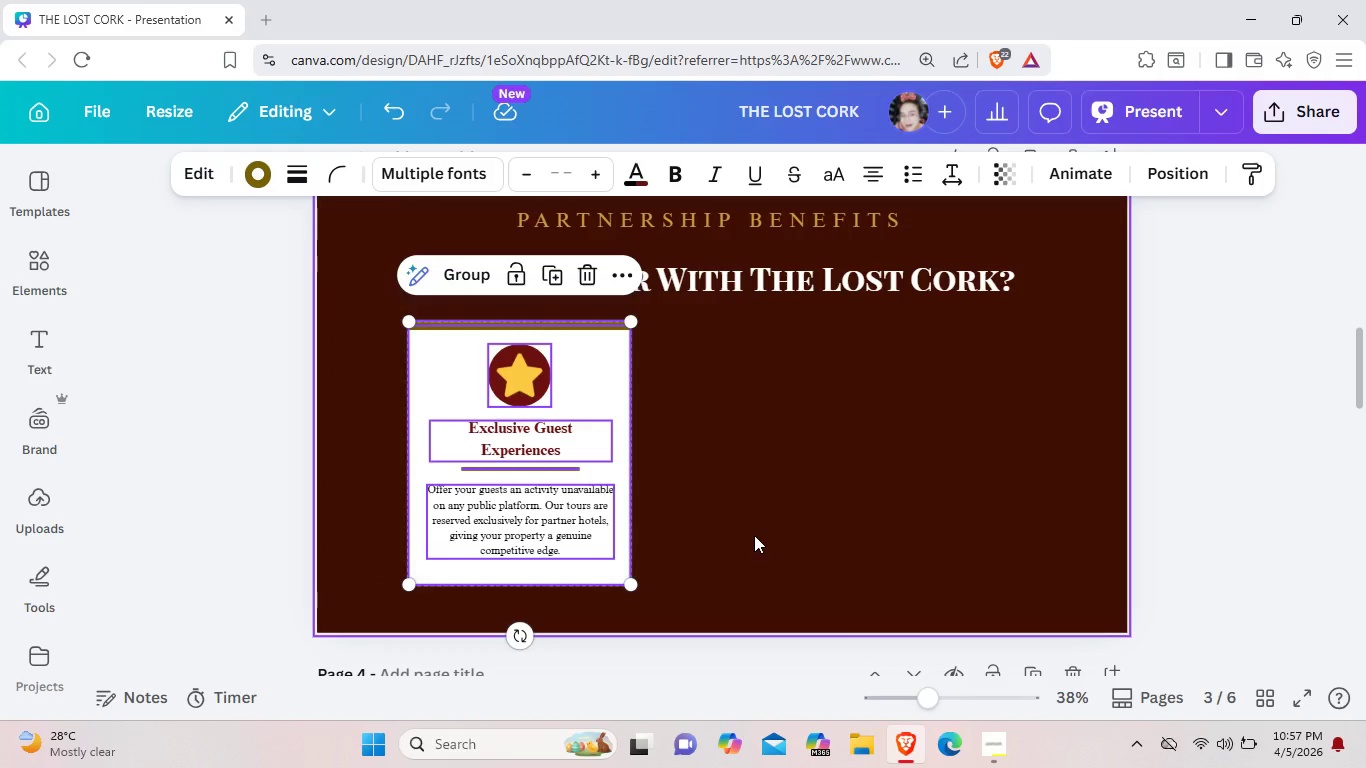 
left_click([754, 535])
 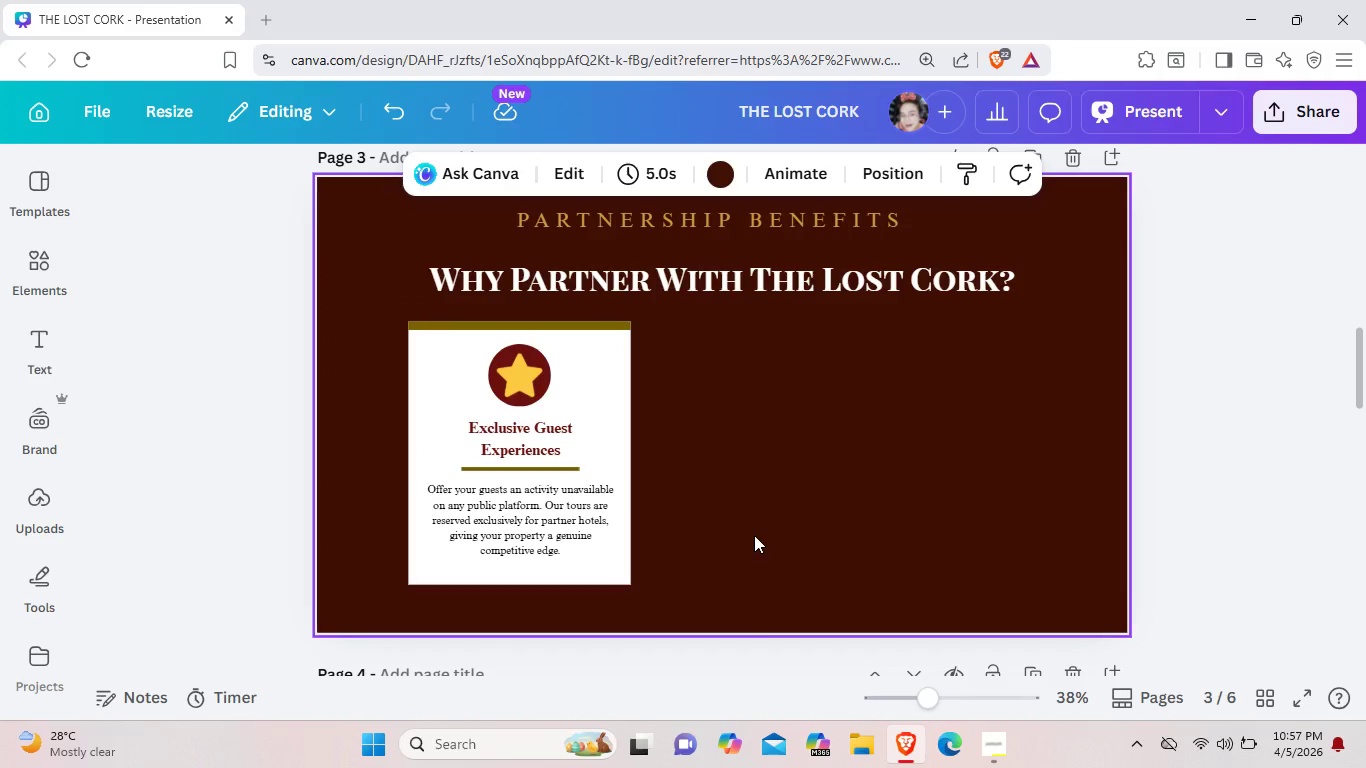 
hold_key(key=ControlLeft, duration=0.67)
 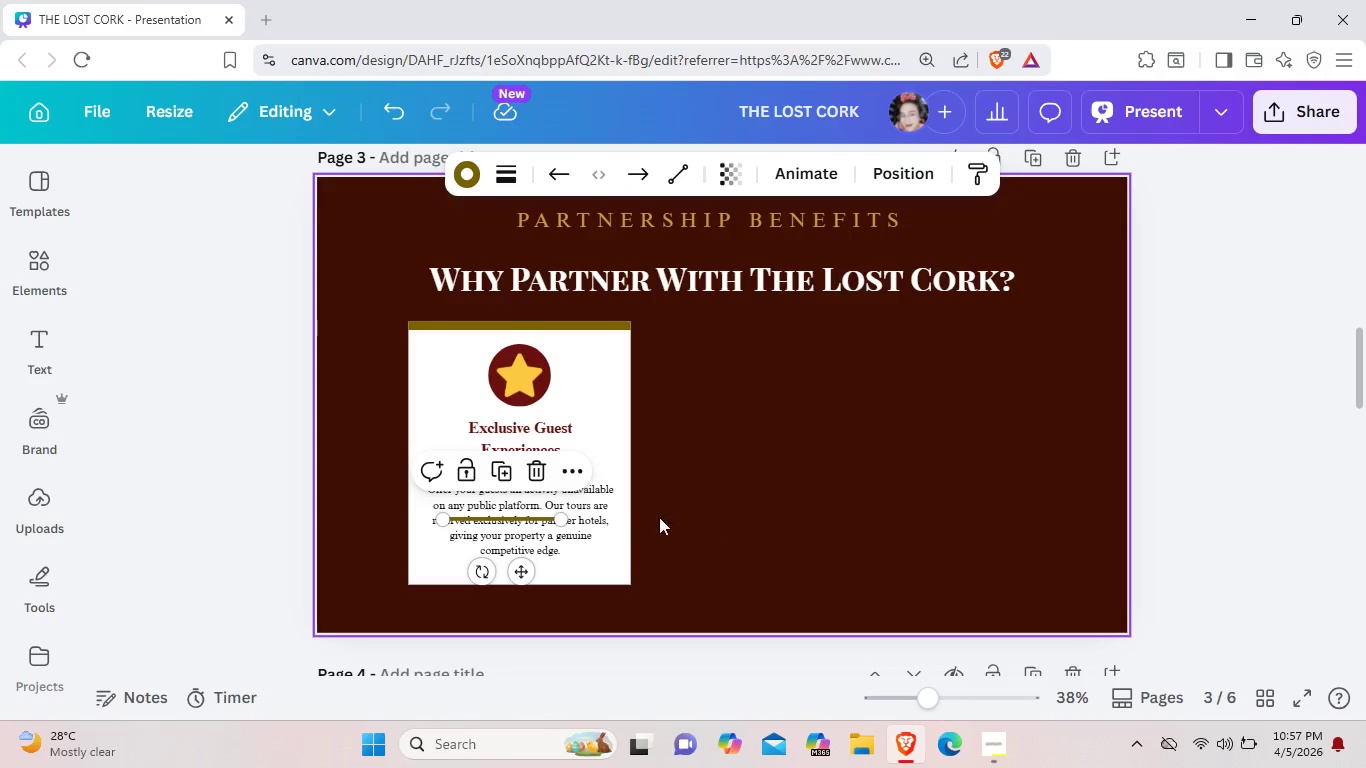 
hold_key(key=V, duration=0.31)
 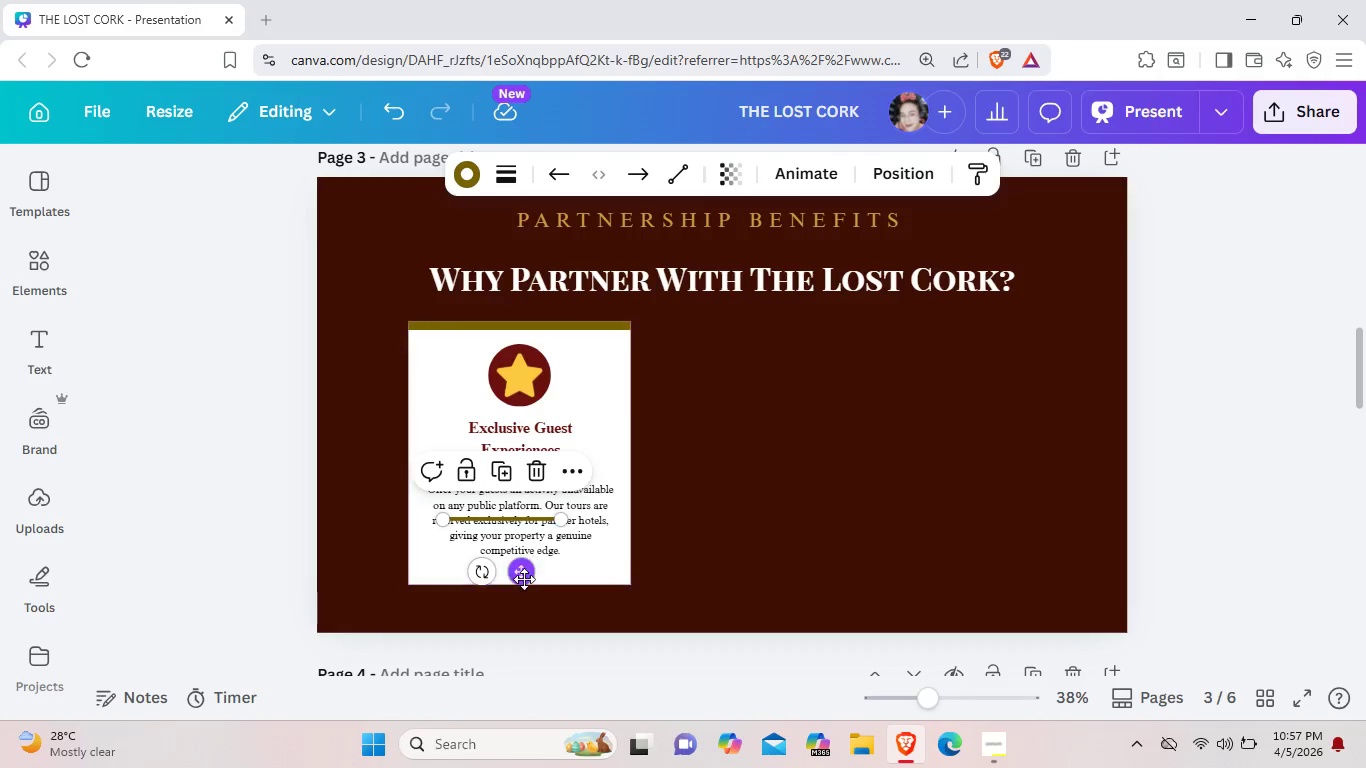 
left_click_drag(start_coordinate=[524, 579], to_coordinate=[770, 515])
 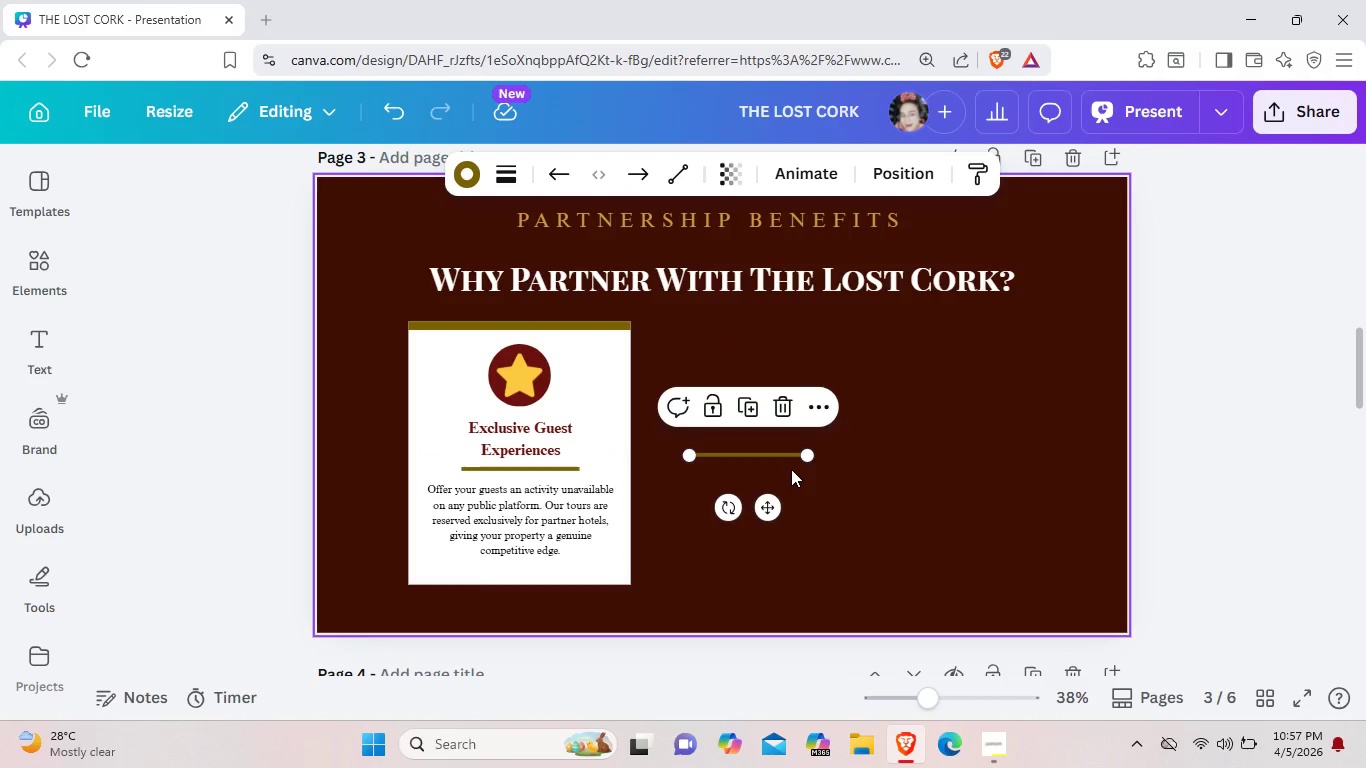 
key(Backspace)
 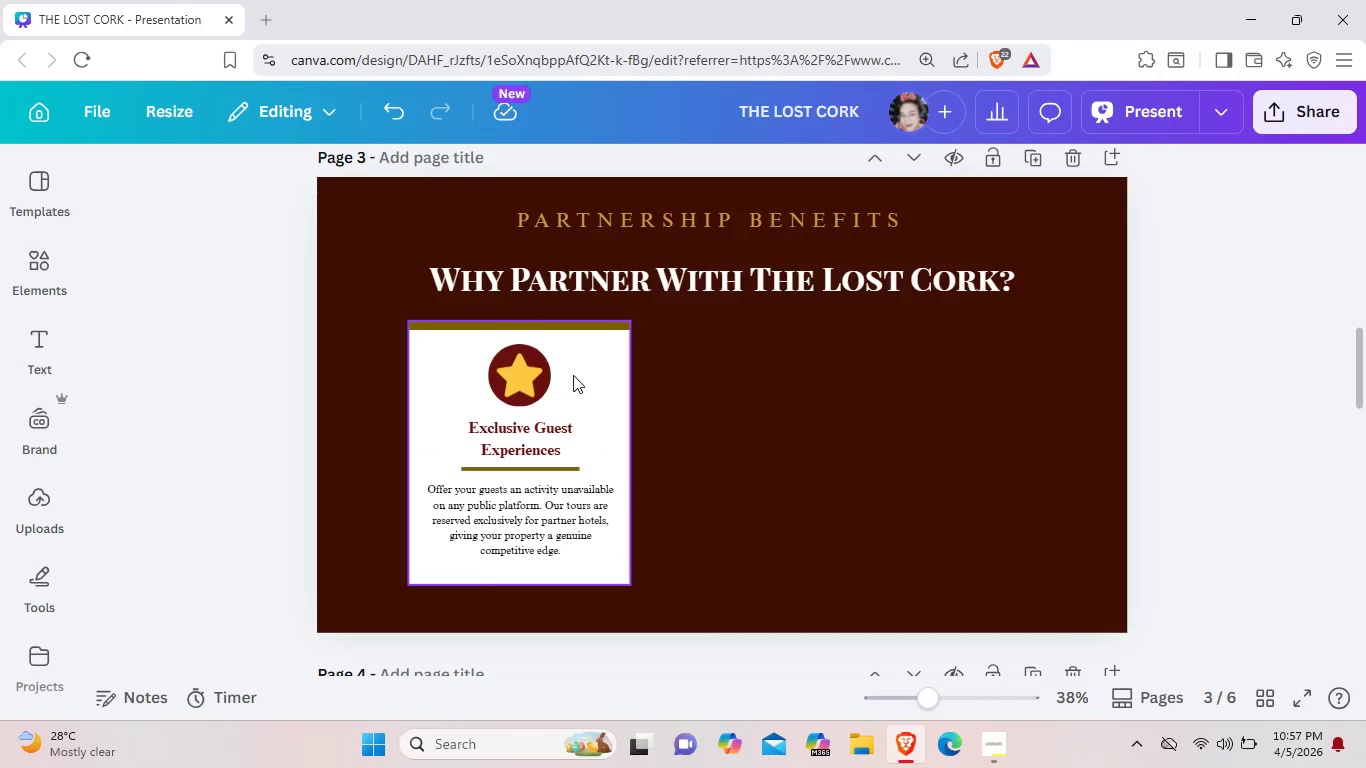 
left_click([574, 375])
 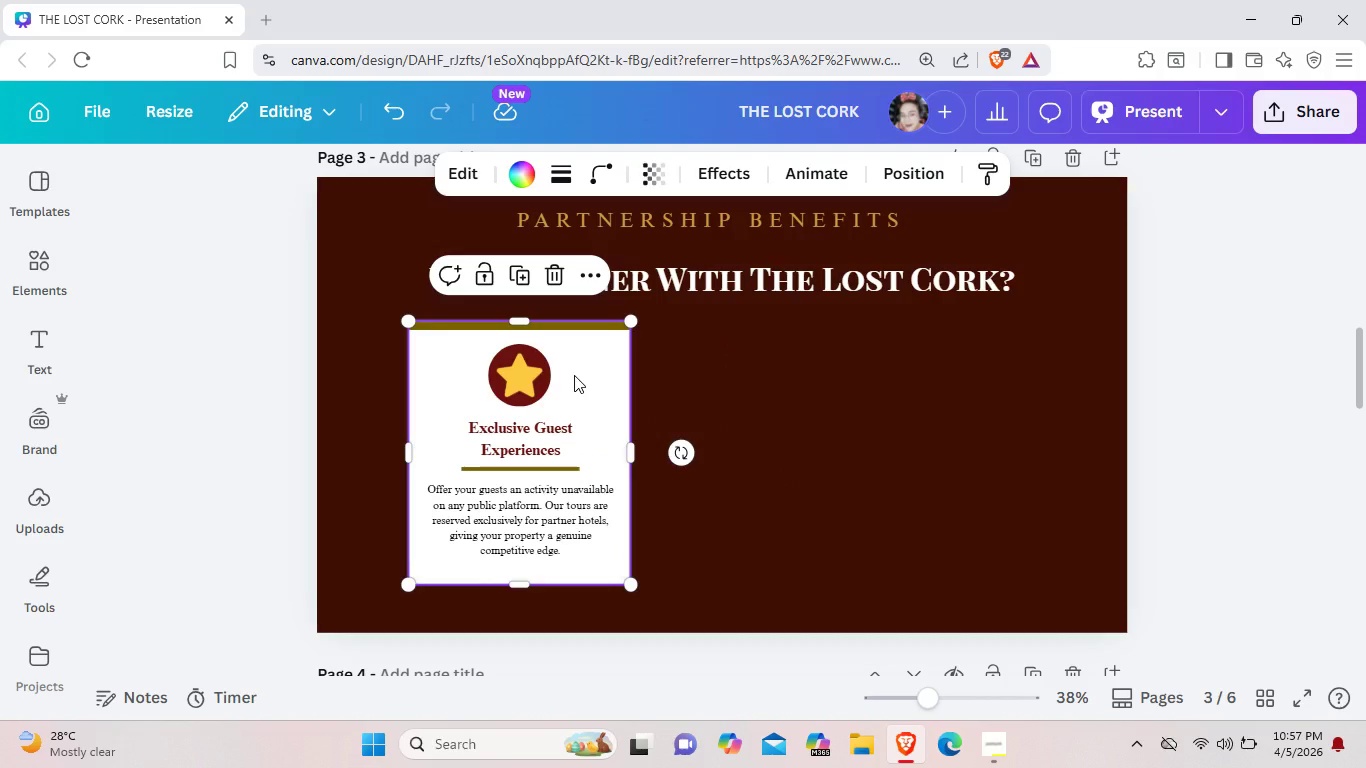 
key(Control+C)
 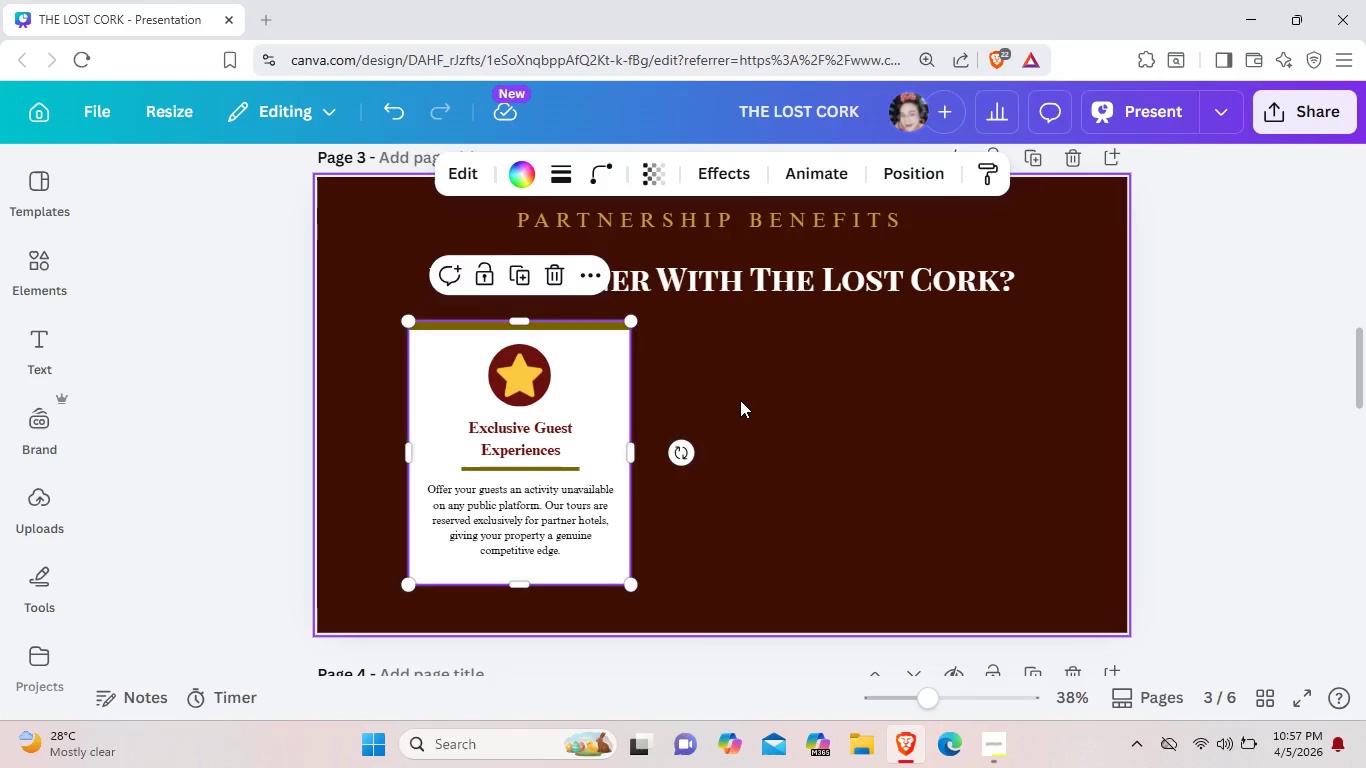 
left_click([740, 400])
 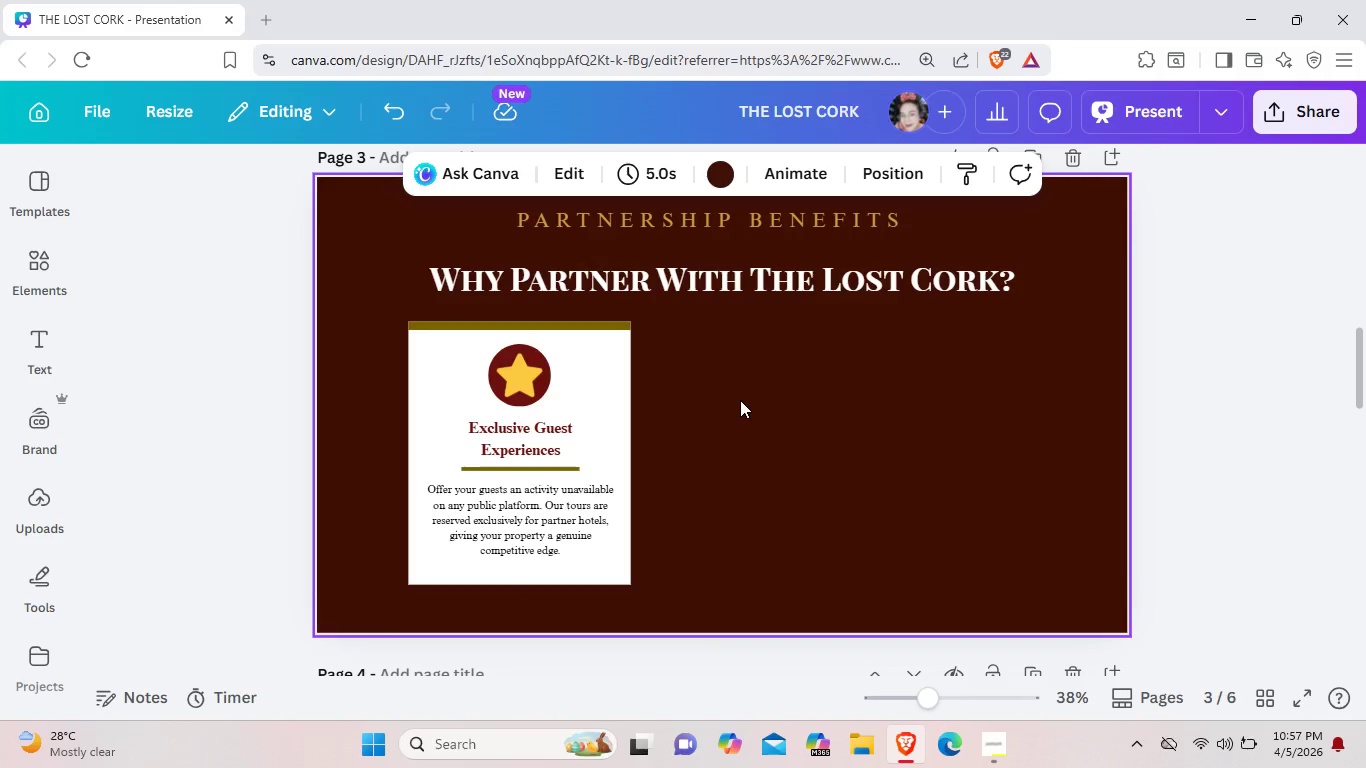 
key(Control+V)
 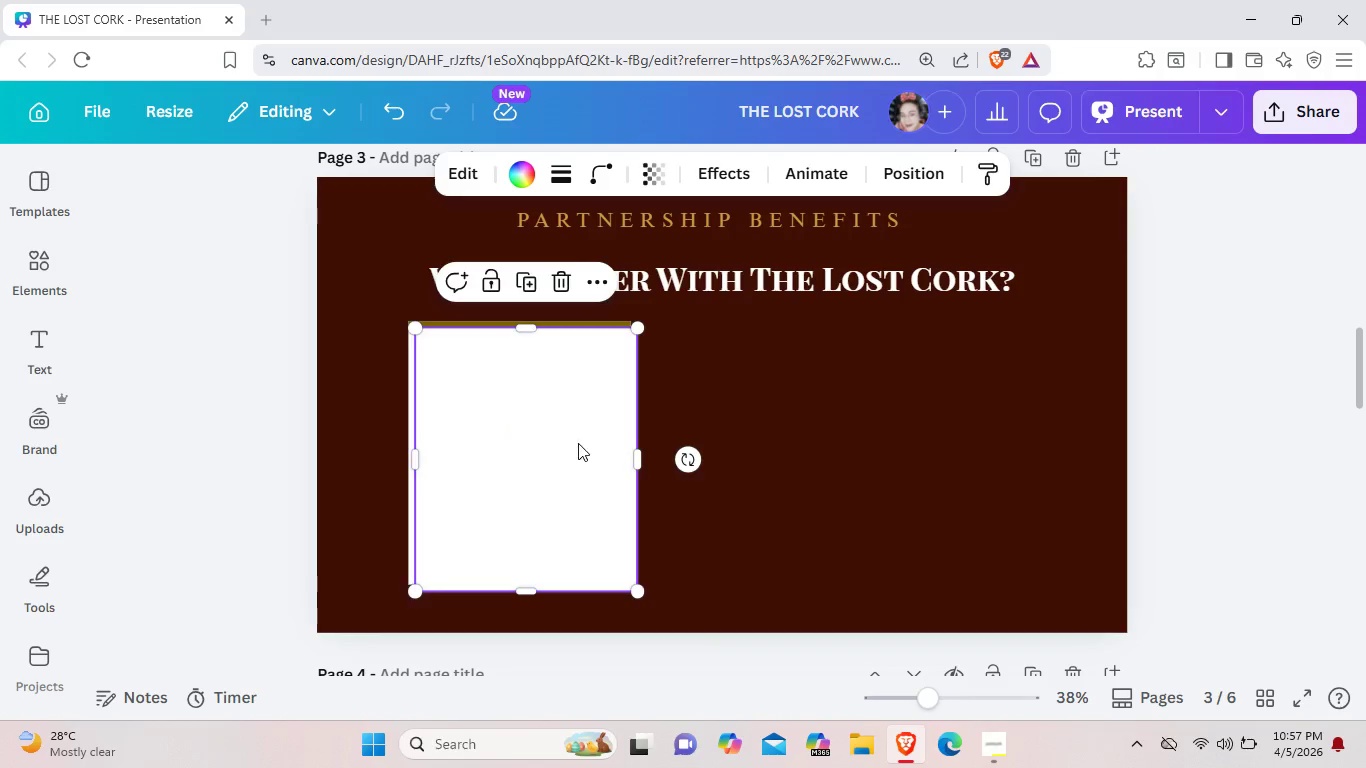 
left_click_drag(start_coordinate=[539, 443], to_coordinate=[772, 437])
 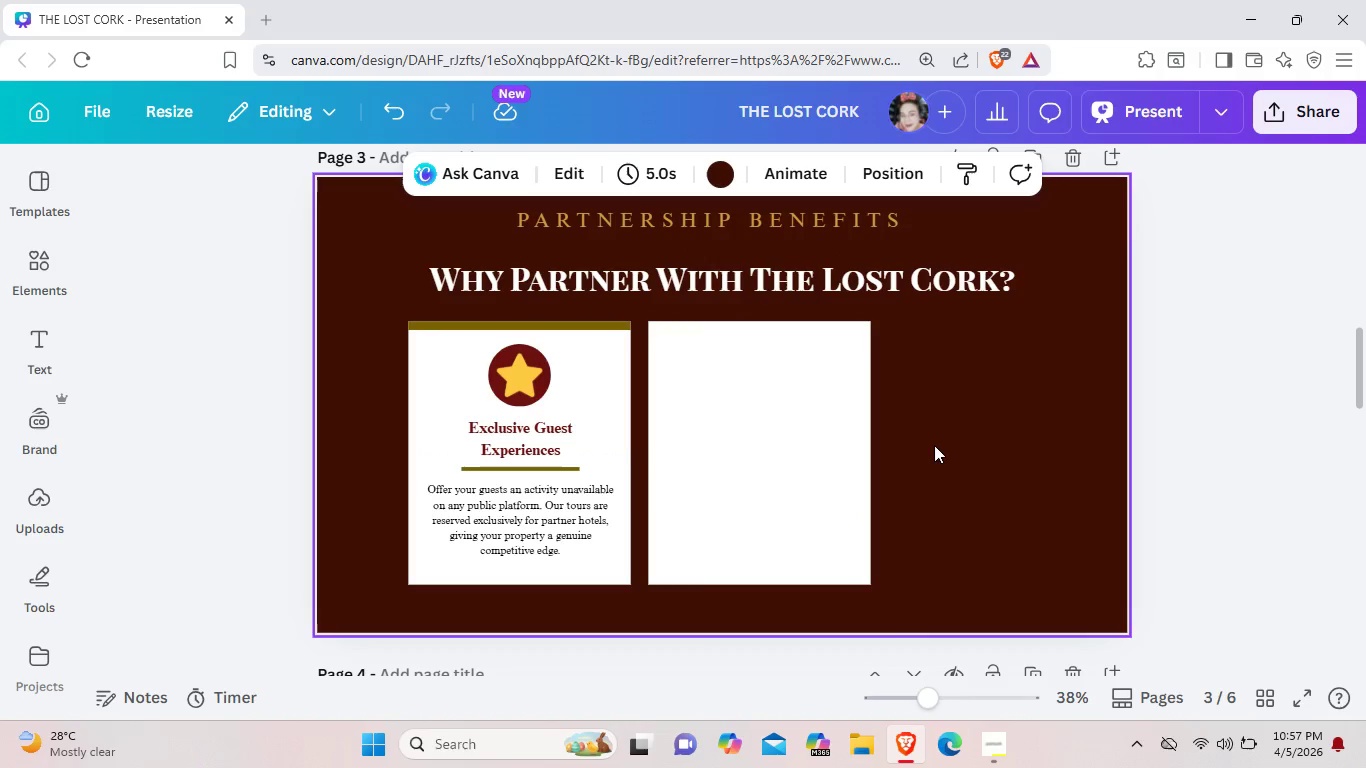 
key(Control+V)
 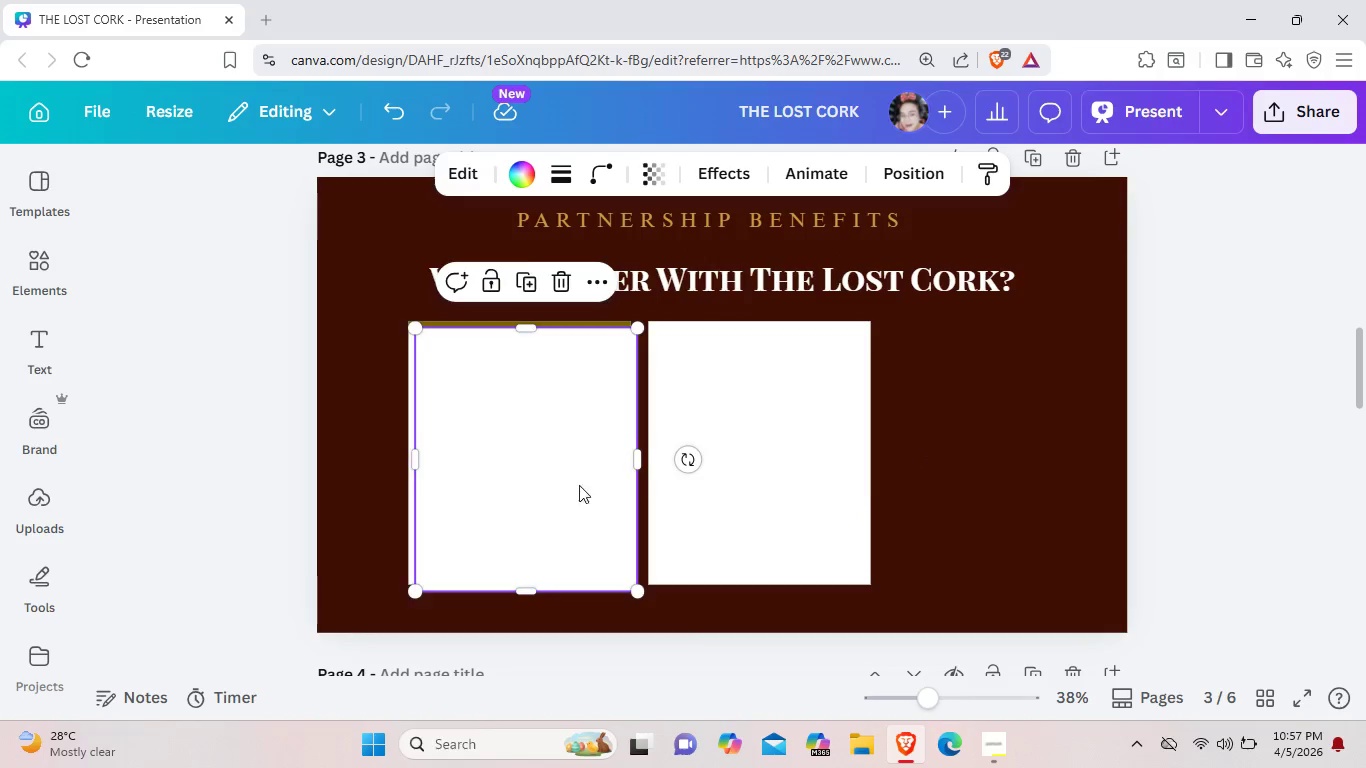 
left_click_drag(start_coordinate=[560, 484], to_coordinate=[1031, 473])
 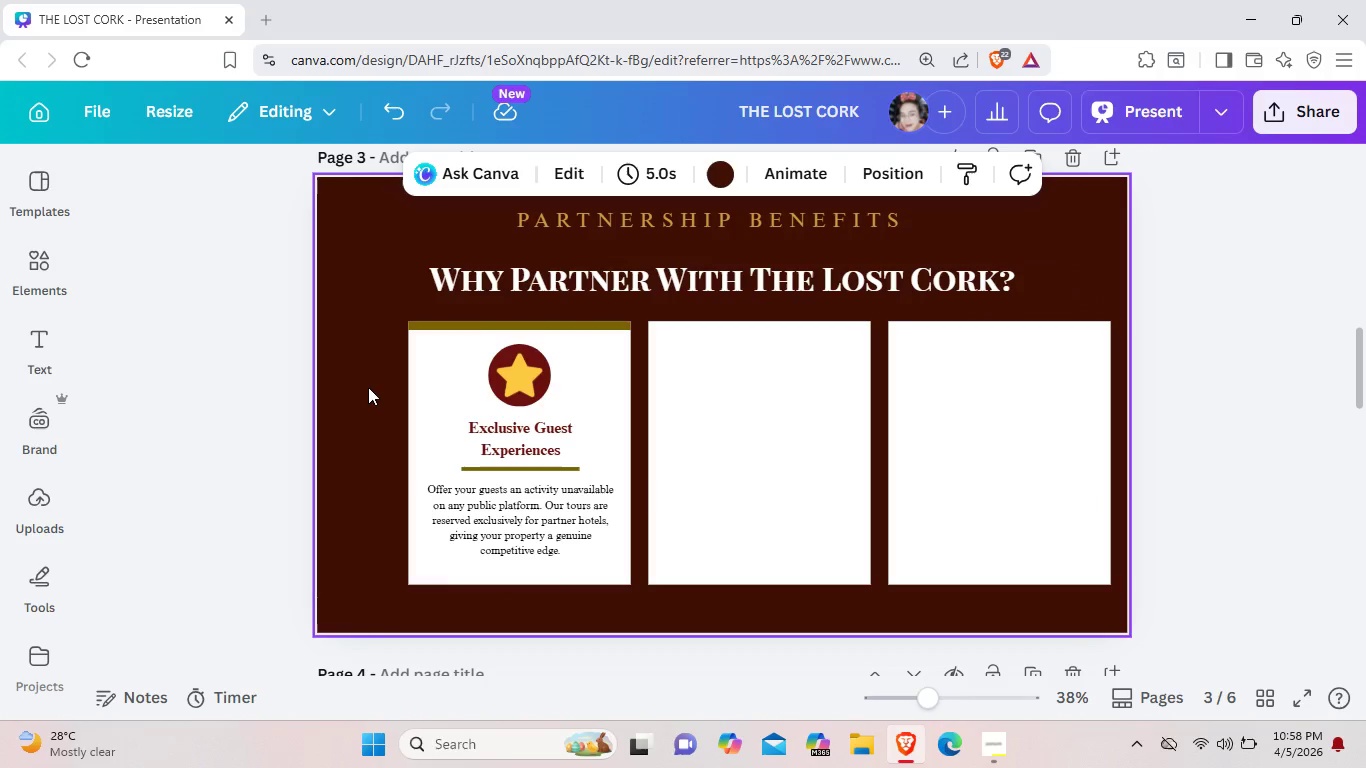 
left_click_drag(start_coordinate=[359, 296], to_coordinate=[541, 490])
 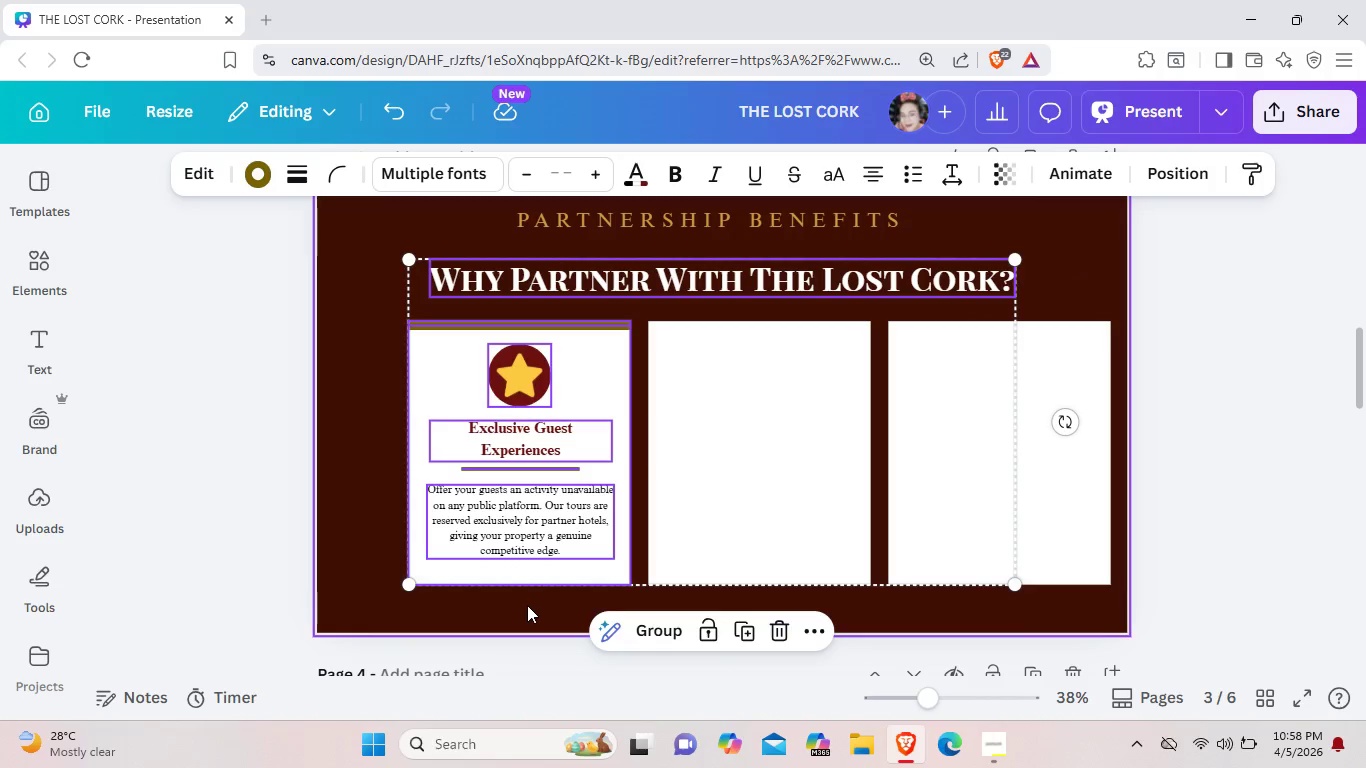 
left_click([527, 605])
 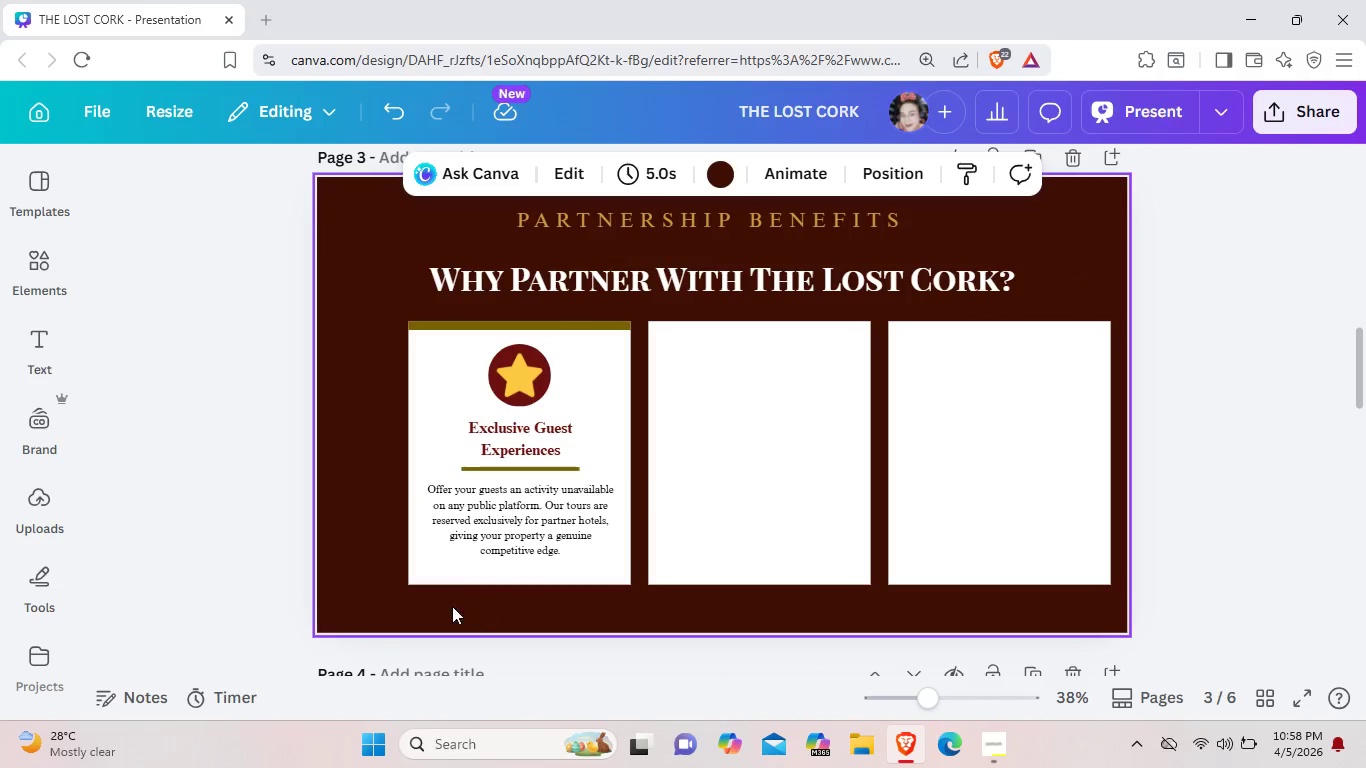 
left_click_drag(start_coordinate=[381, 605], to_coordinate=[529, 352])
 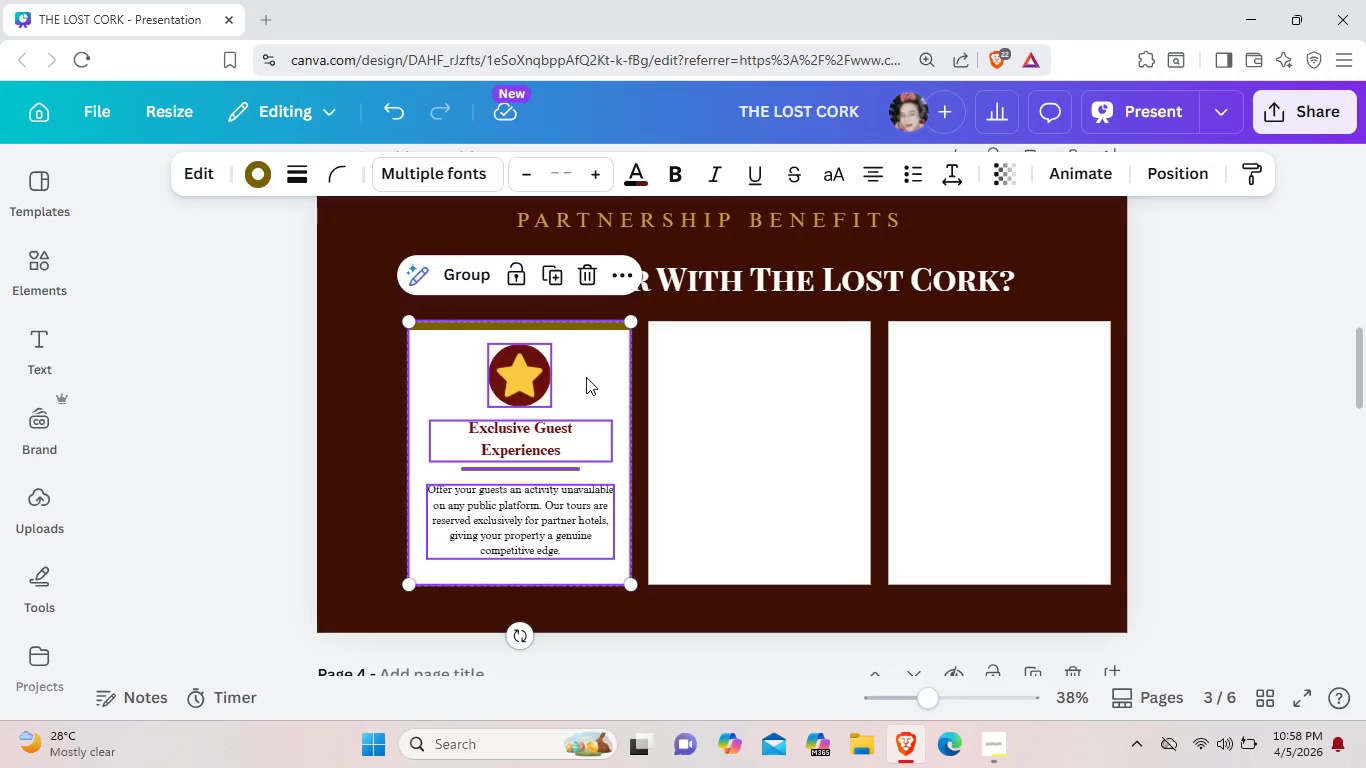 
left_click_drag(start_coordinate=[586, 377], to_coordinate=[534, 378])
 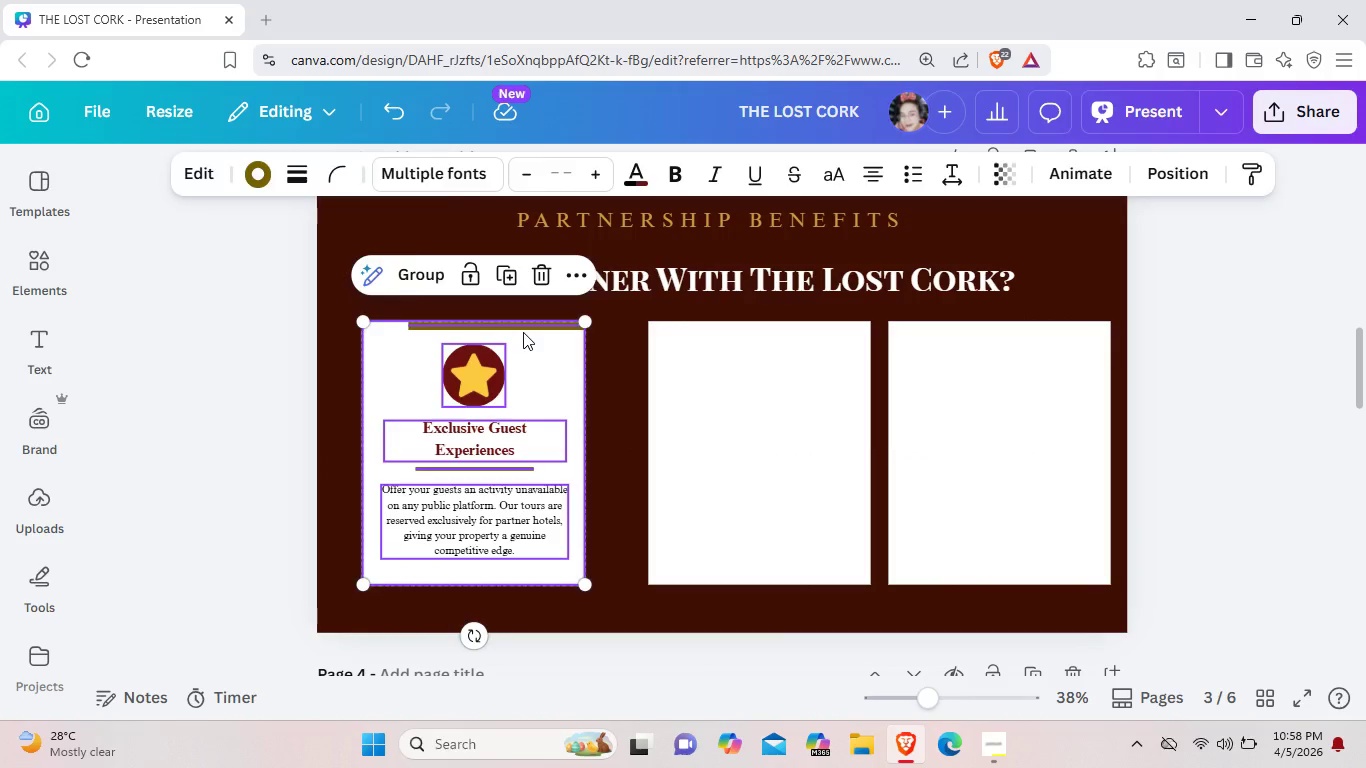 
left_click([523, 332])
 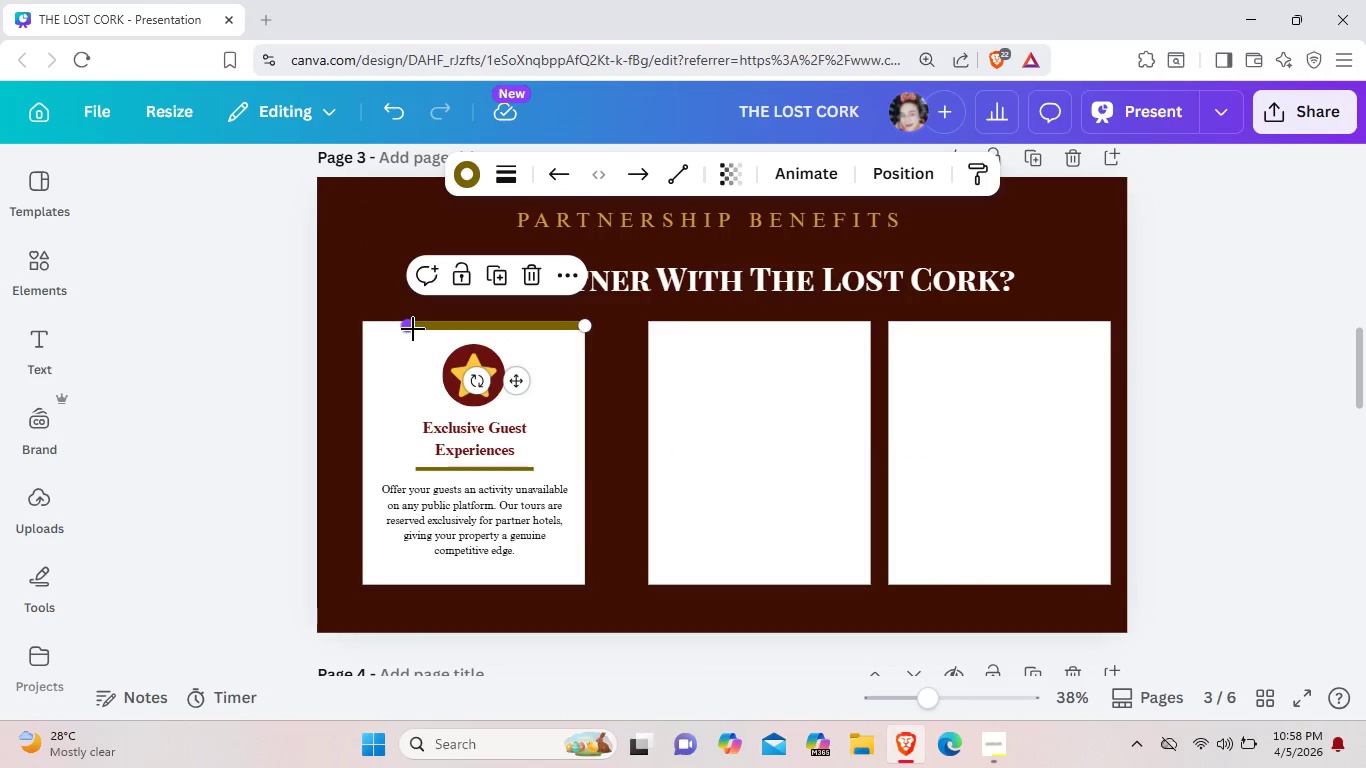 
left_click_drag(start_coordinate=[413, 329], to_coordinate=[372, 331])
 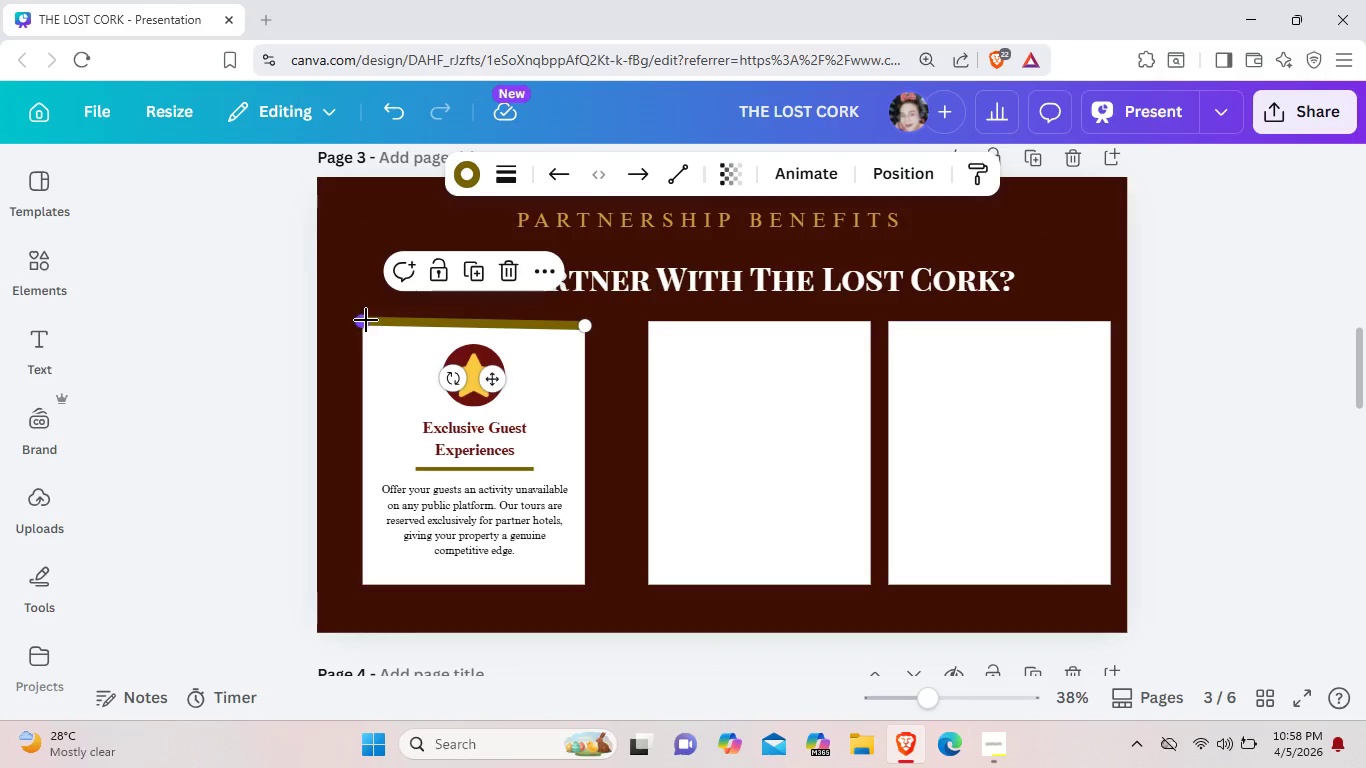 
left_click_drag(start_coordinate=[366, 320], to_coordinate=[370, 328])
 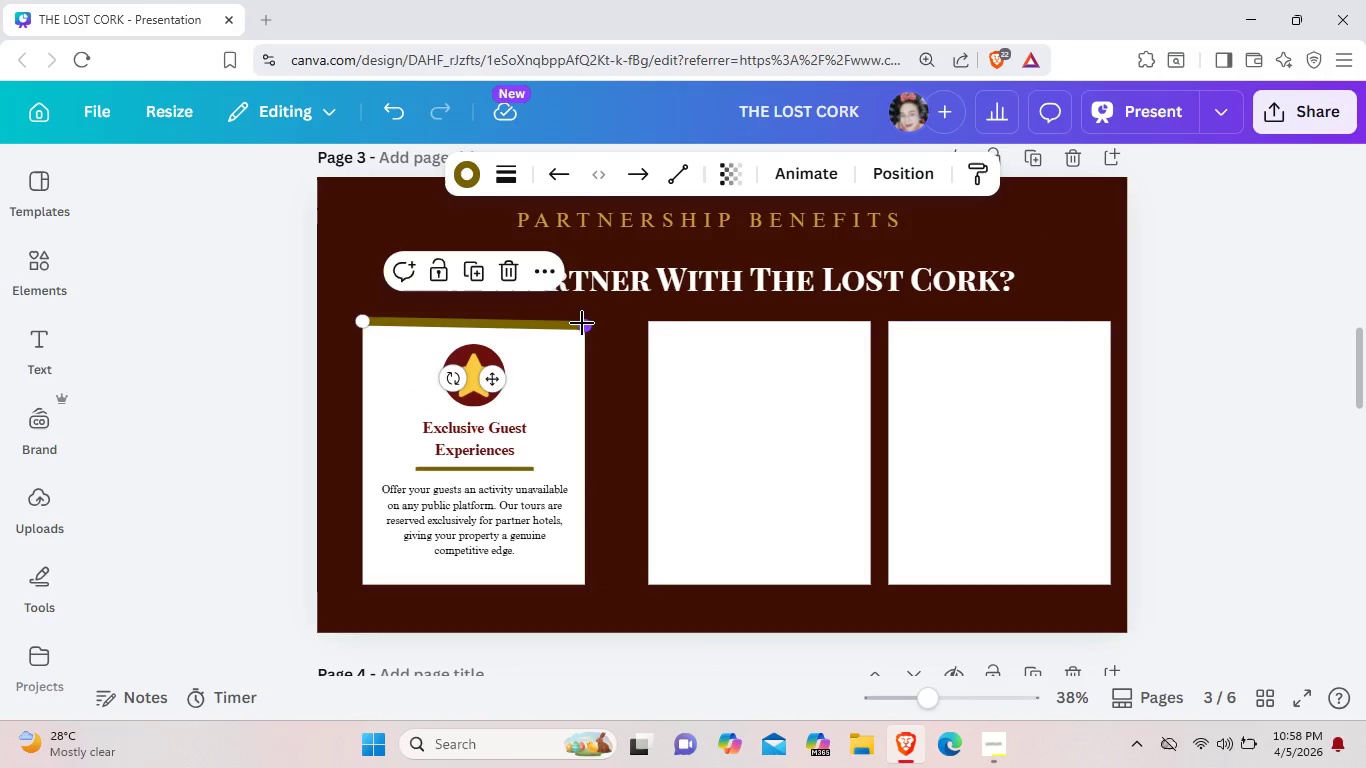 
left_click_drag(start_coordinate=[582, 323], to_coordinate=[581, 330])
 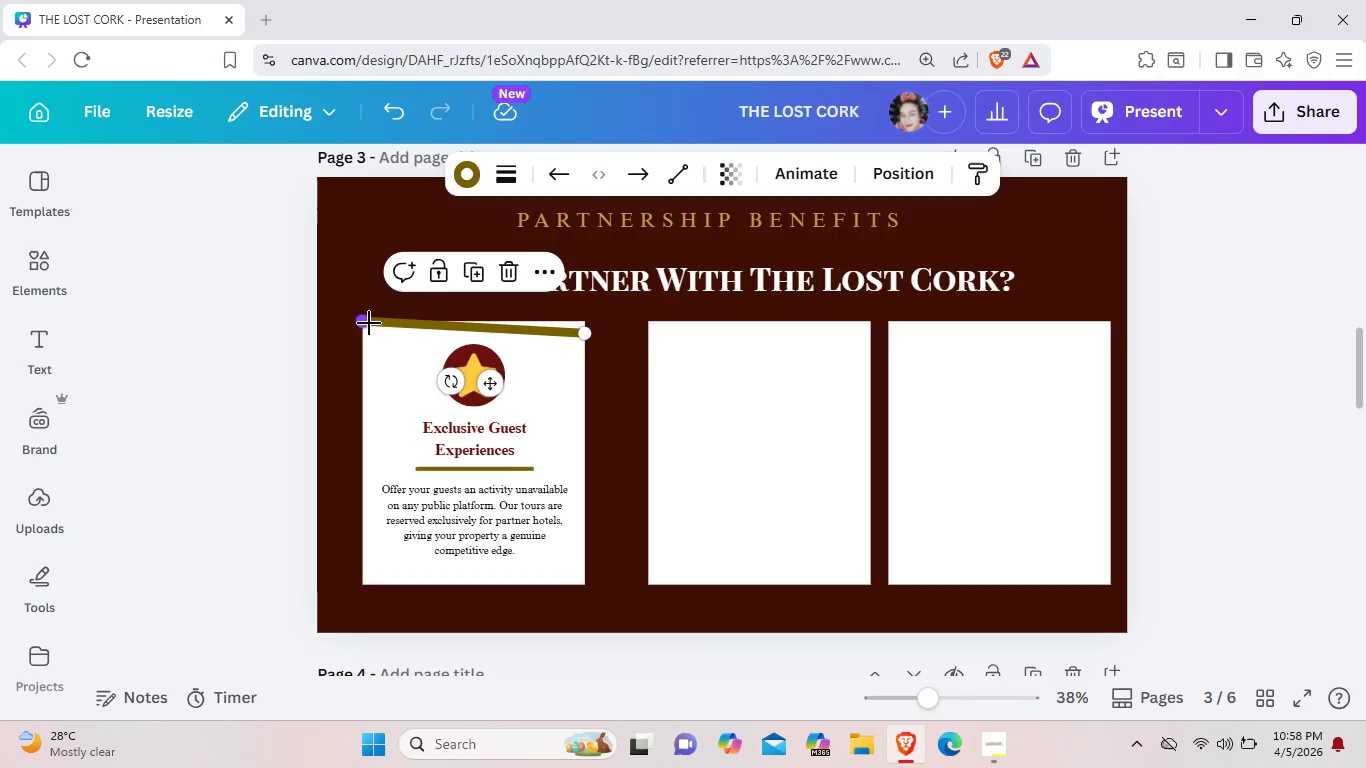 
left_click_drag(start_coordinate=[369, 323], to_coordinate=[371, 333])
 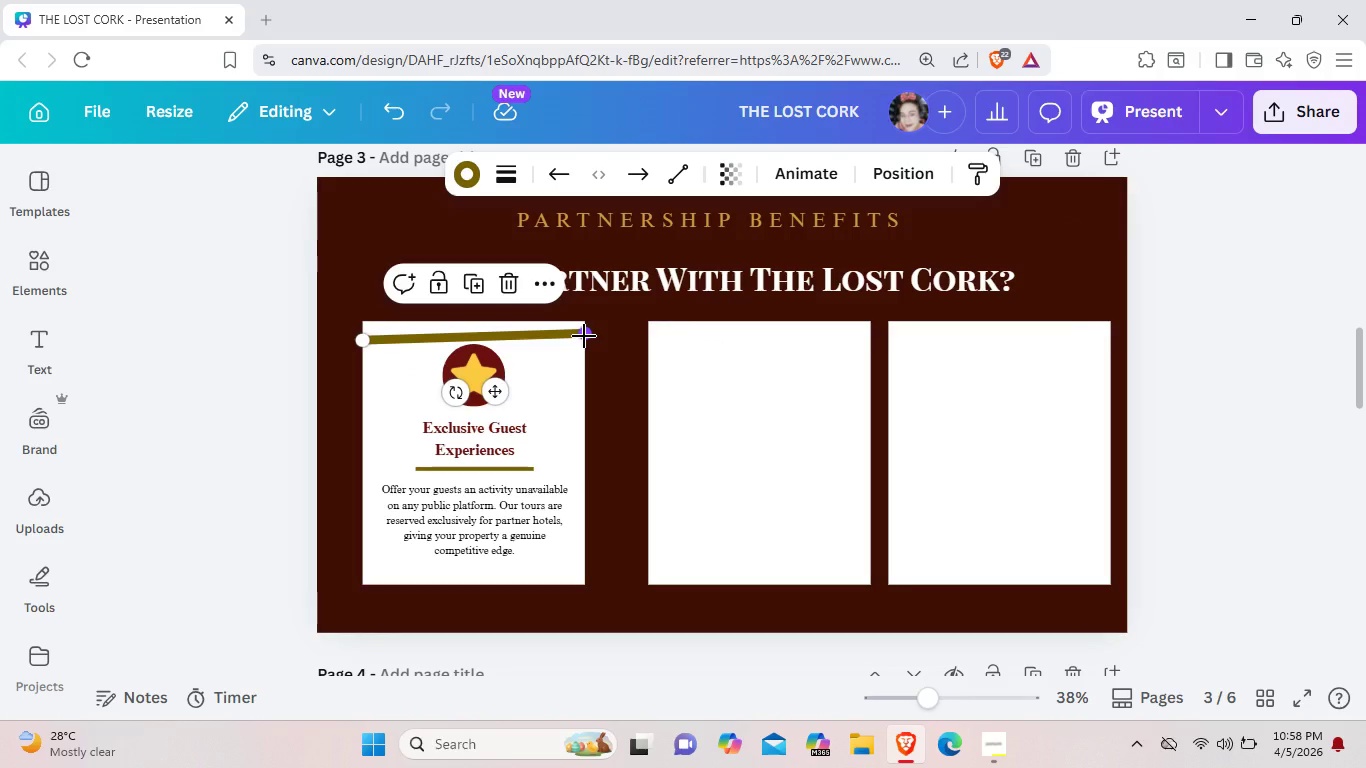 
left_click_drag(start_coordinate=[584, 336], to_coordinate=[584, 342])
 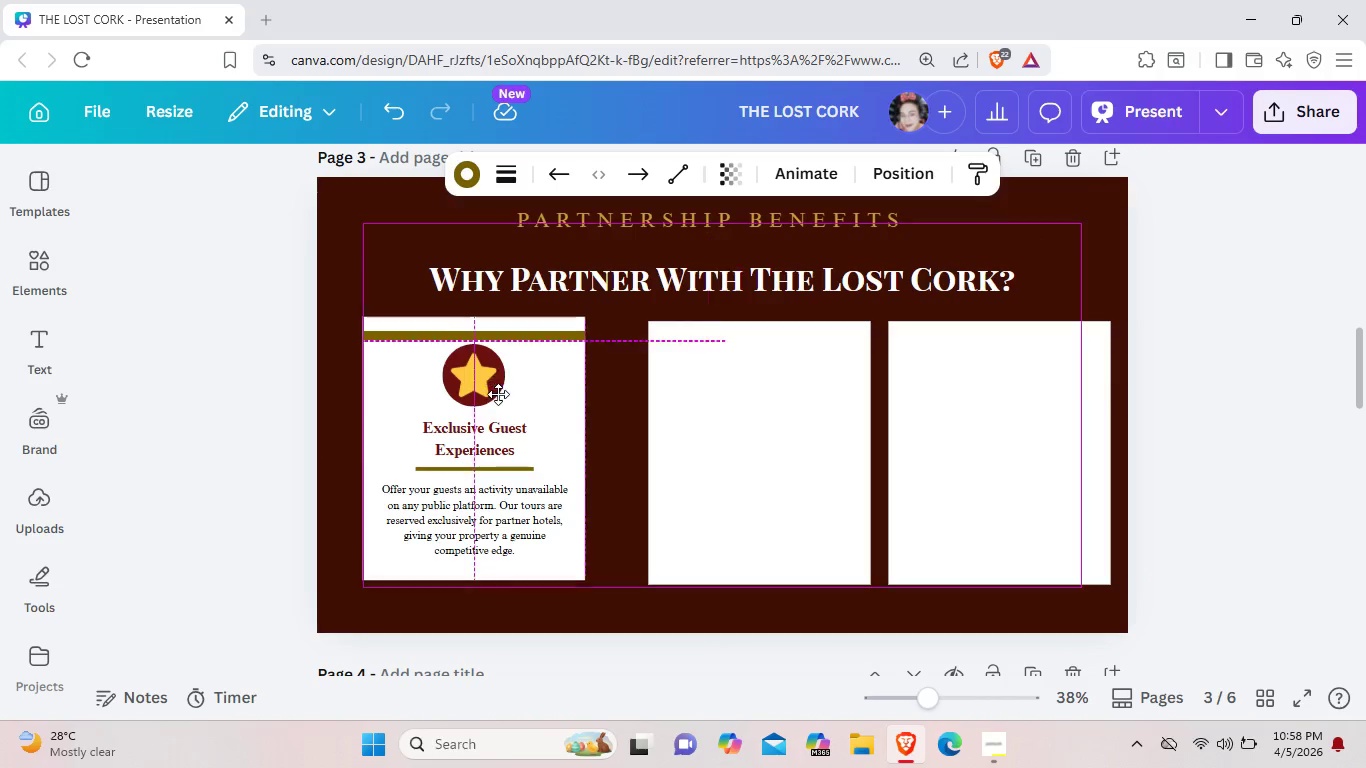 
wait(6.08)
 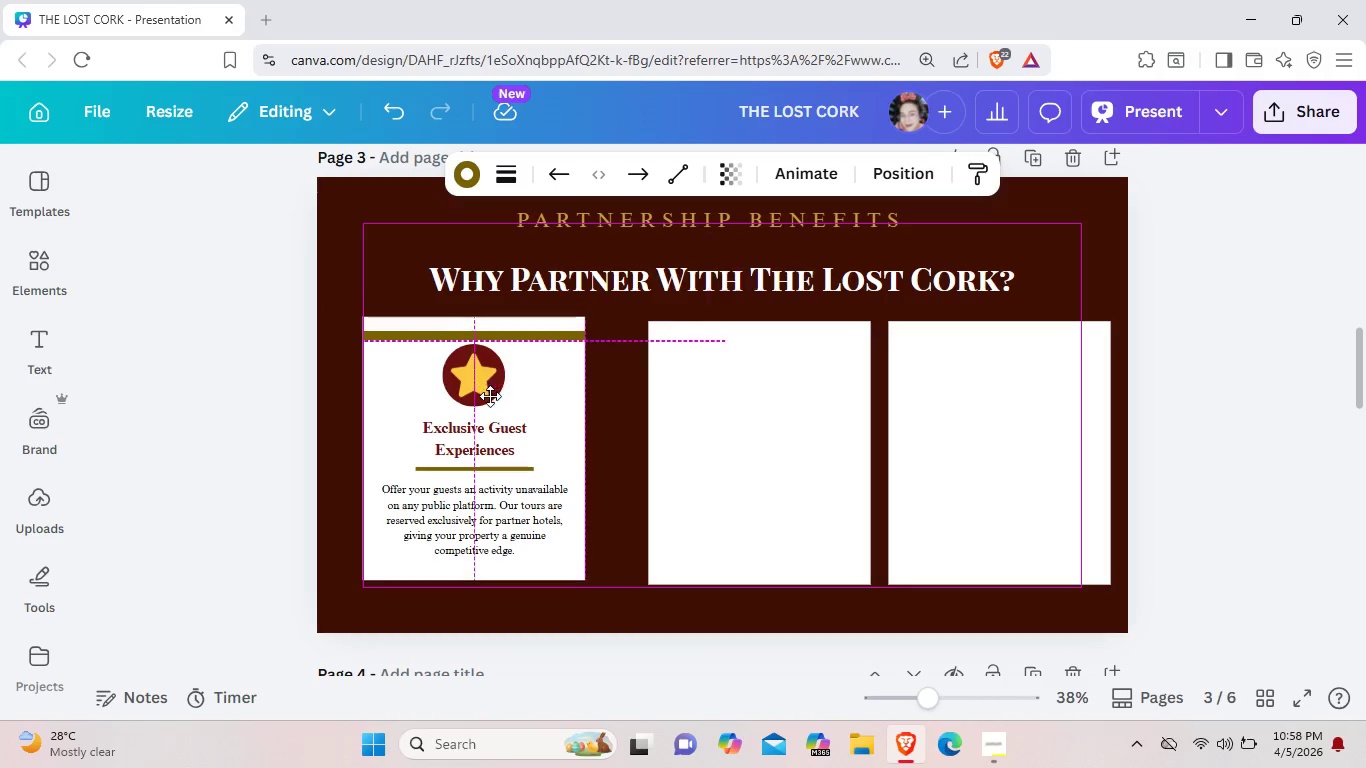 
left_click([519, 347])
 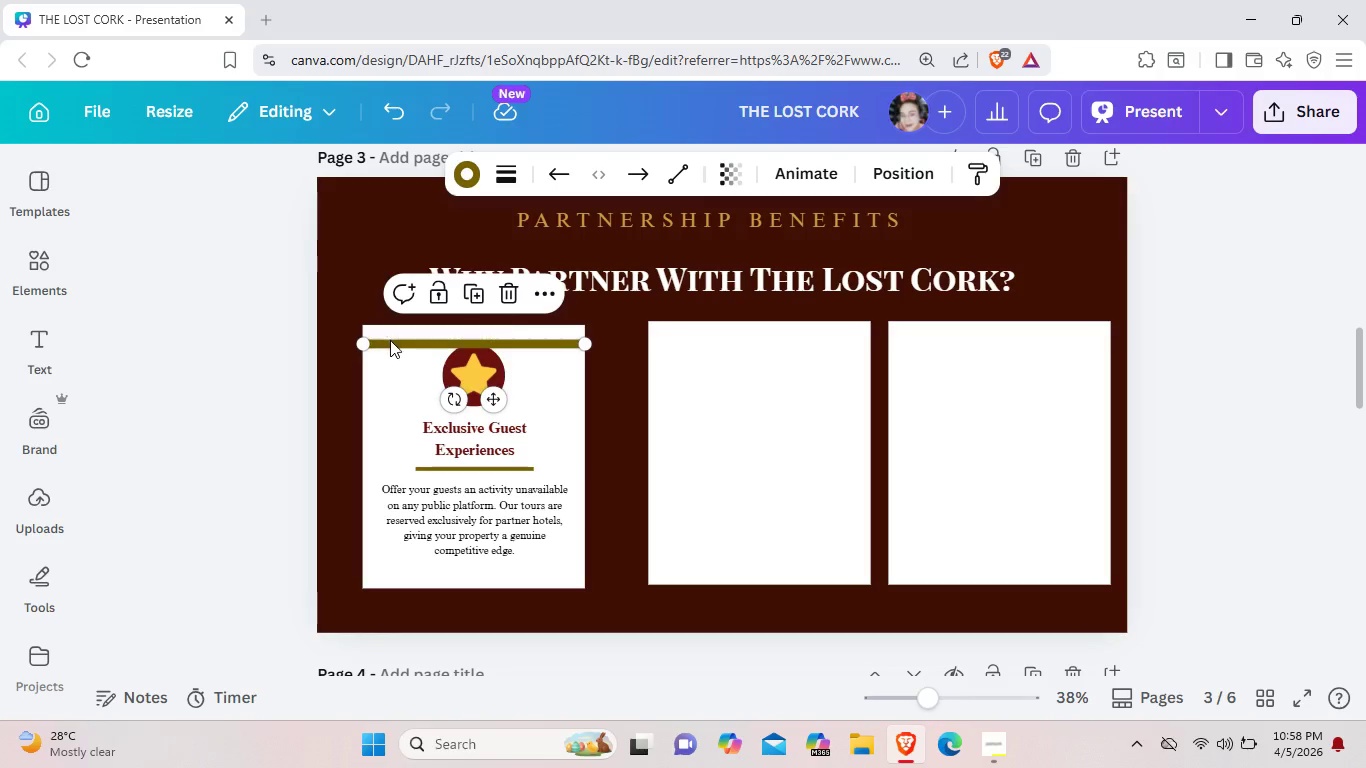 
left_click_drag(start_coordinate=[367, 344], to_coordinate=[367, 329])
 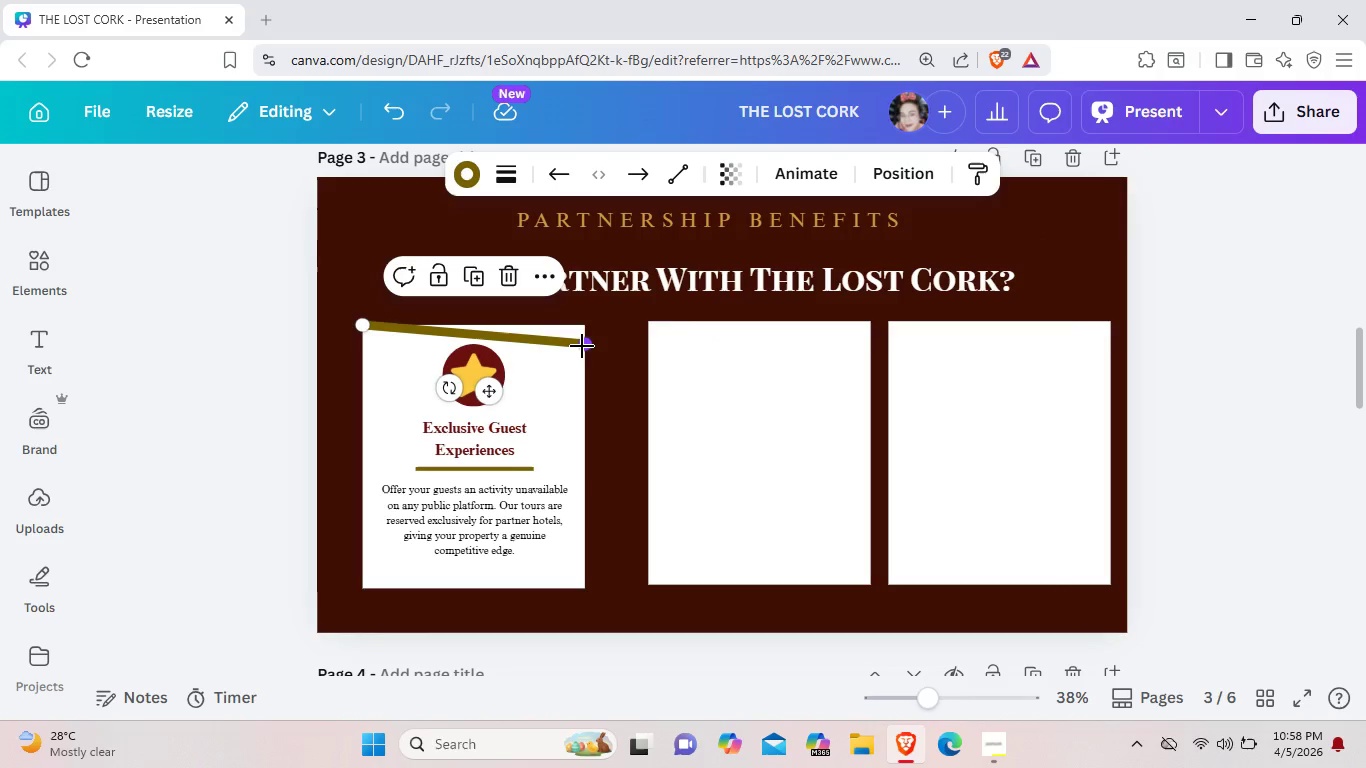 
left_click_drag(start_coordinate=[583, 346], to_coordinate=[582, 331])
 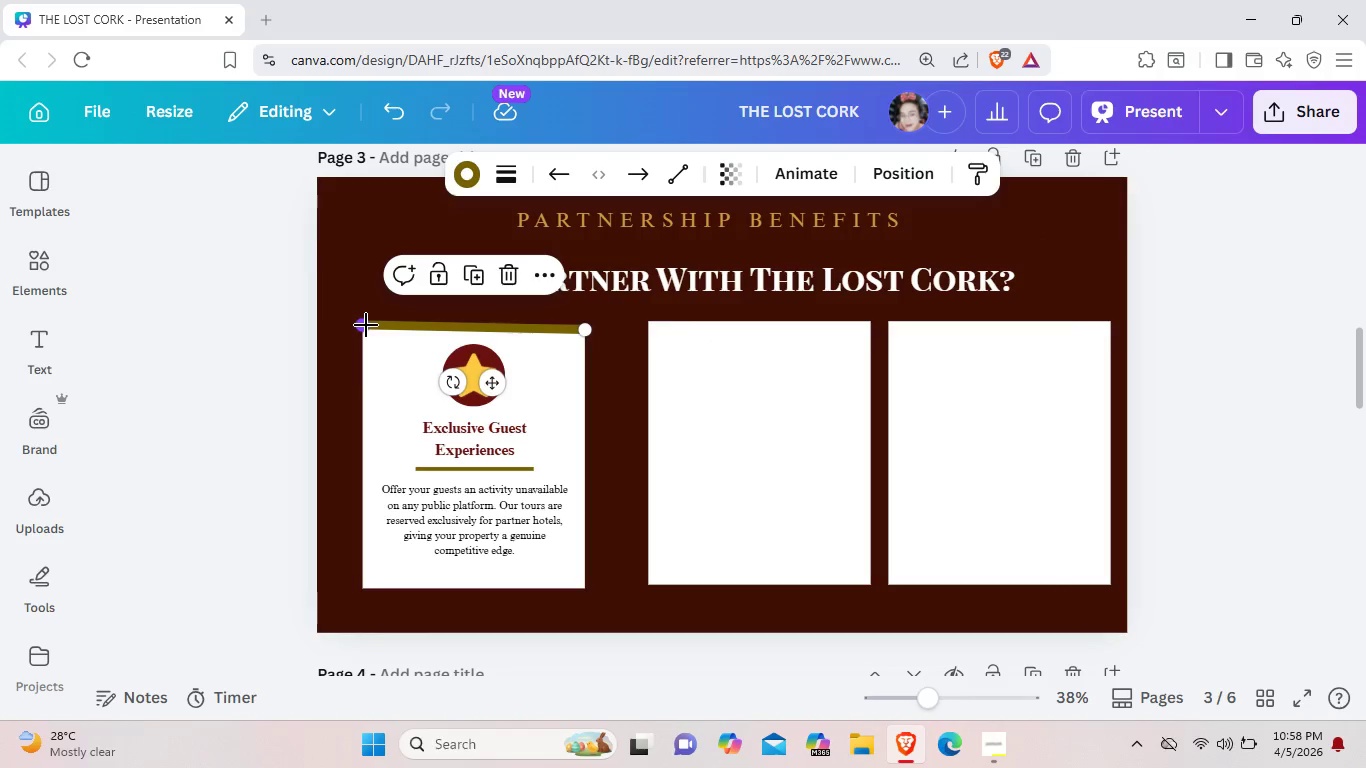 
left_click_drag(start_coordinate=[366, 325], to_coordinate=[369, 332])
 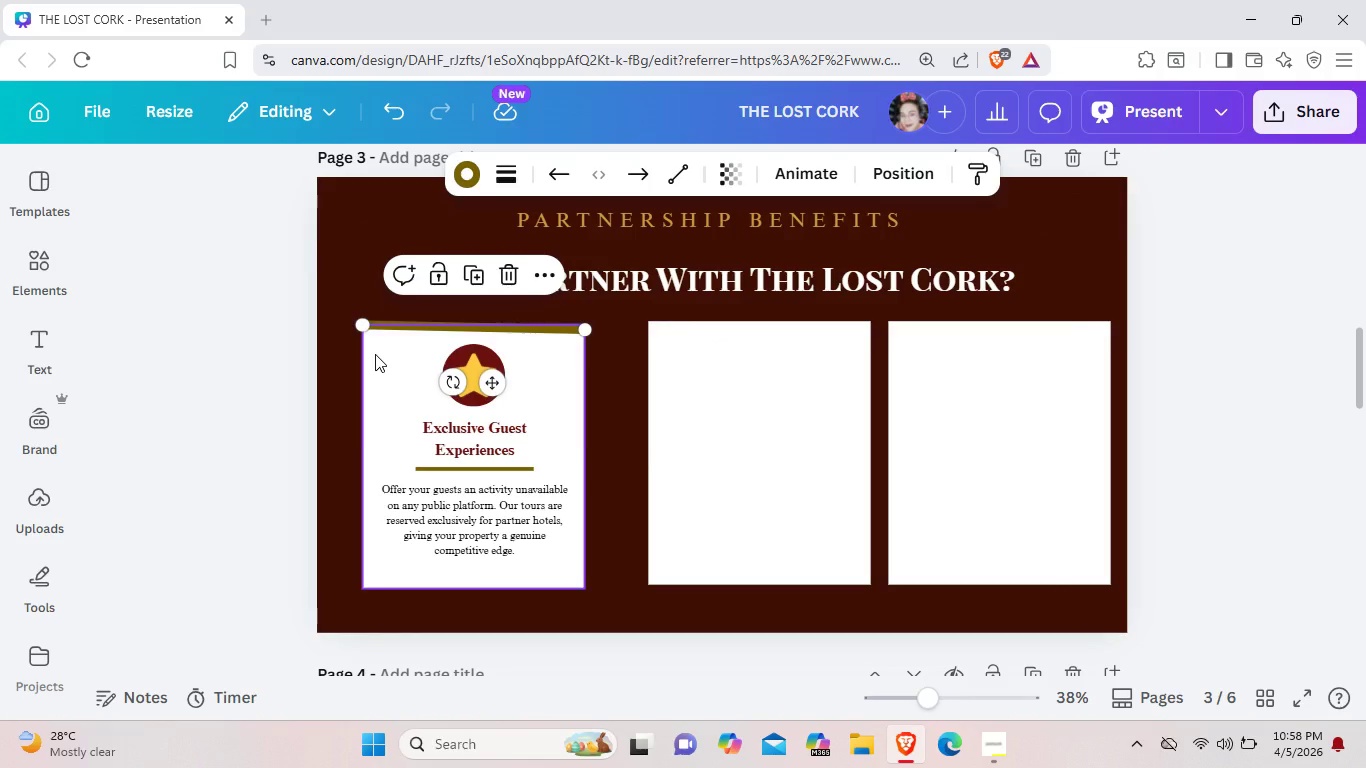 
left_click([375, 354])
 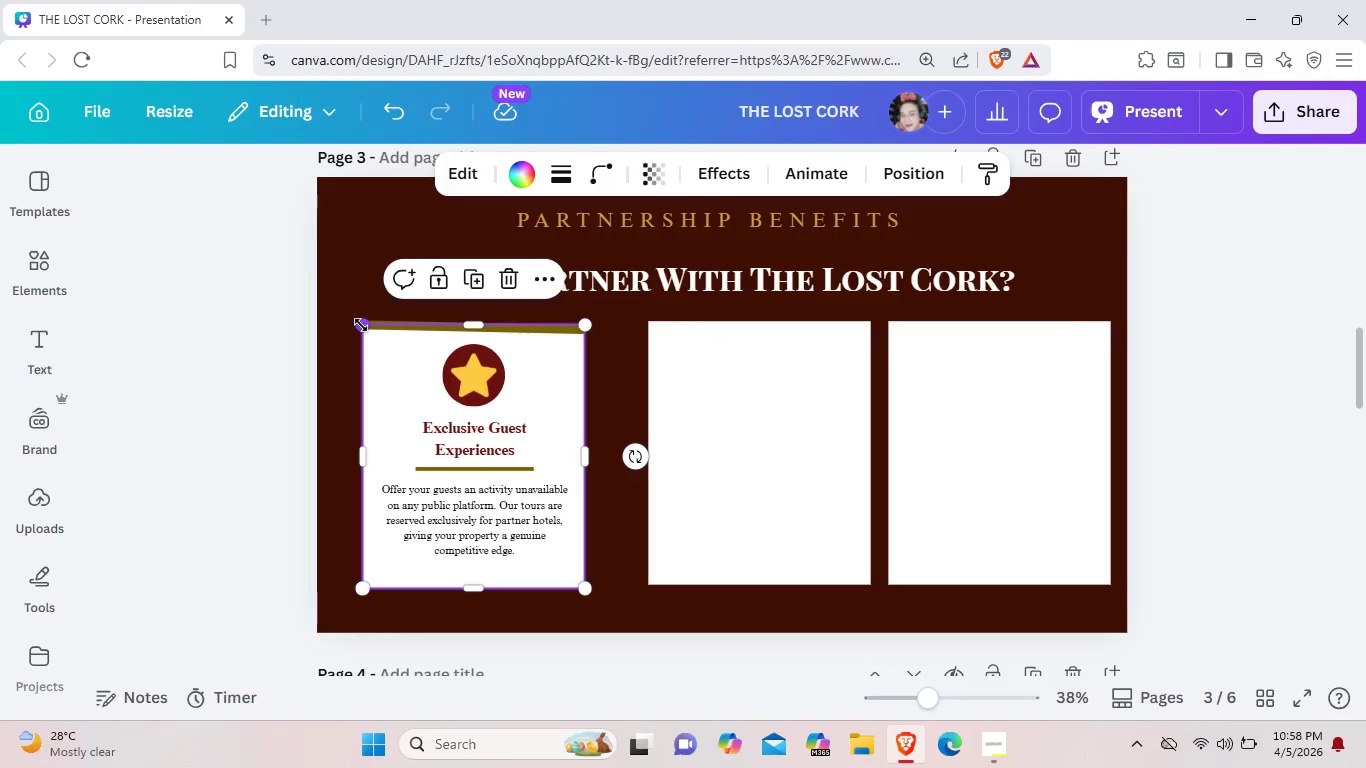 
left_click_drag(start_coordinate=[361, 325], to_coordinate=[366, 319])
 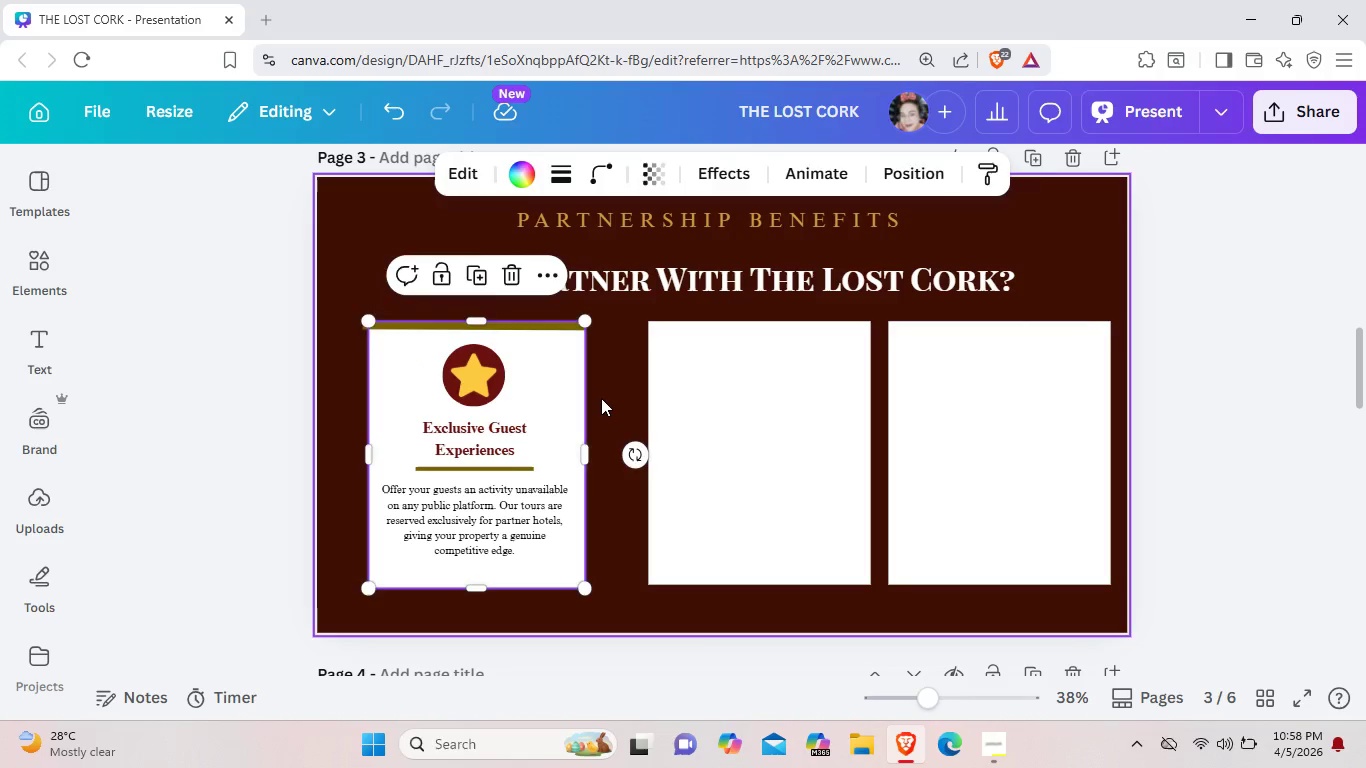 
left_click([601, 398])
 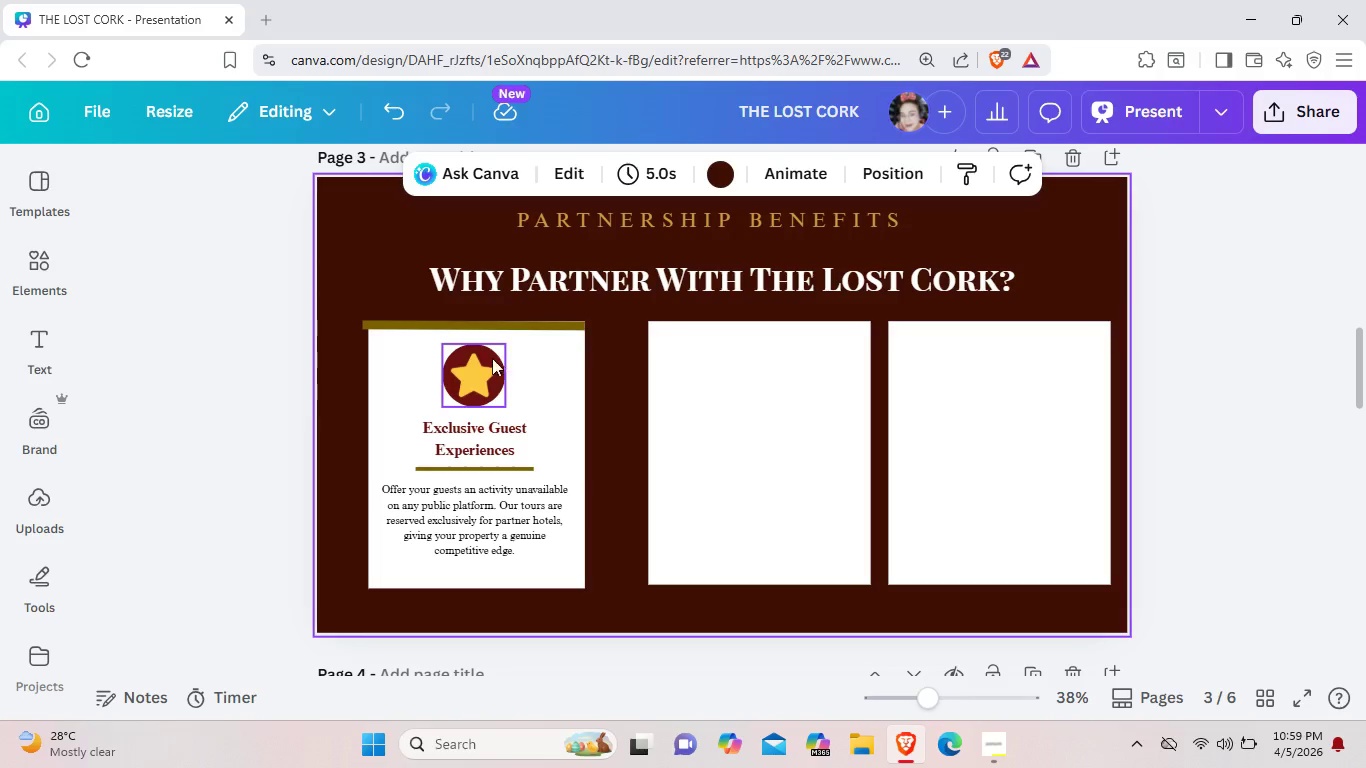 
left_click([374, 318])
 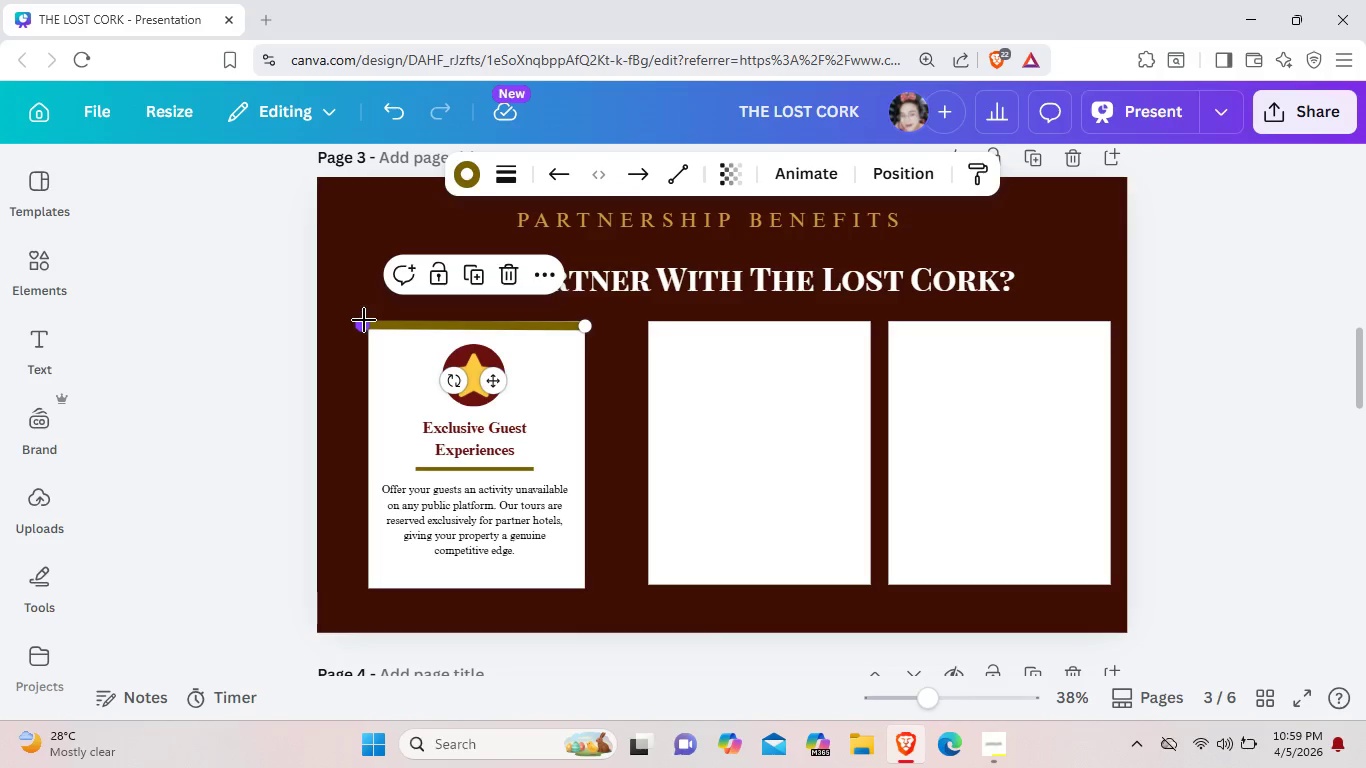 
left_click_drag(start_coordinate=[364, 320], to_coordinate=[375, 324])
 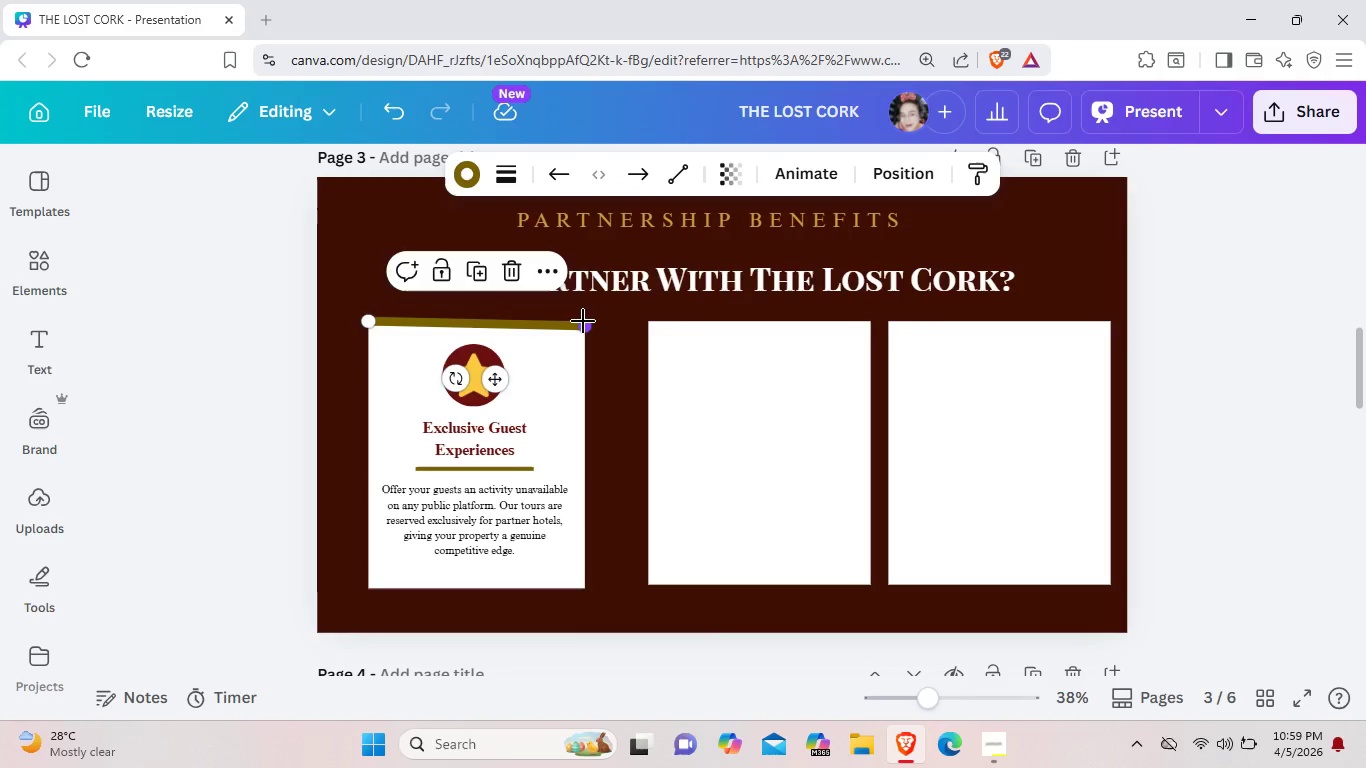 
left_click_drag(start_coordinate=[583, 322], to_coordinate=[583, 317])
 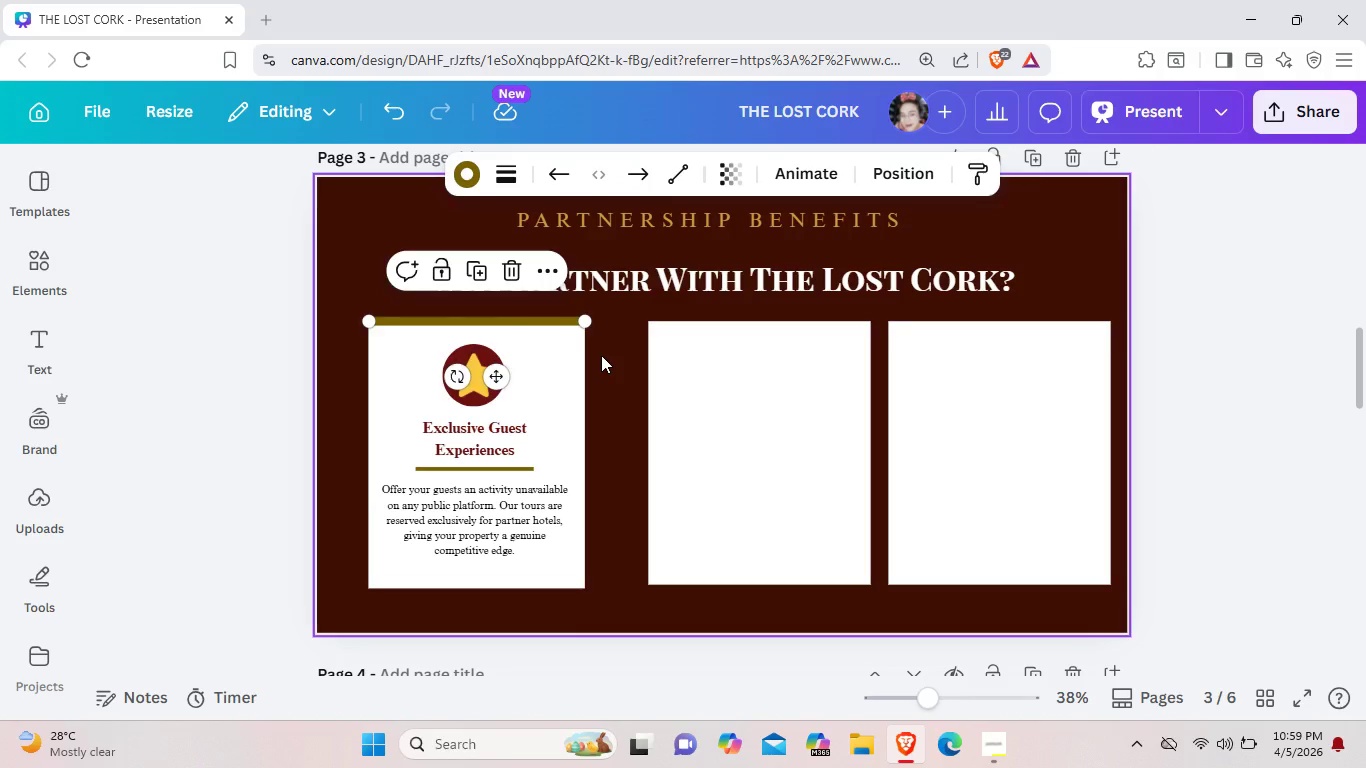 
left_click([601, 355])
 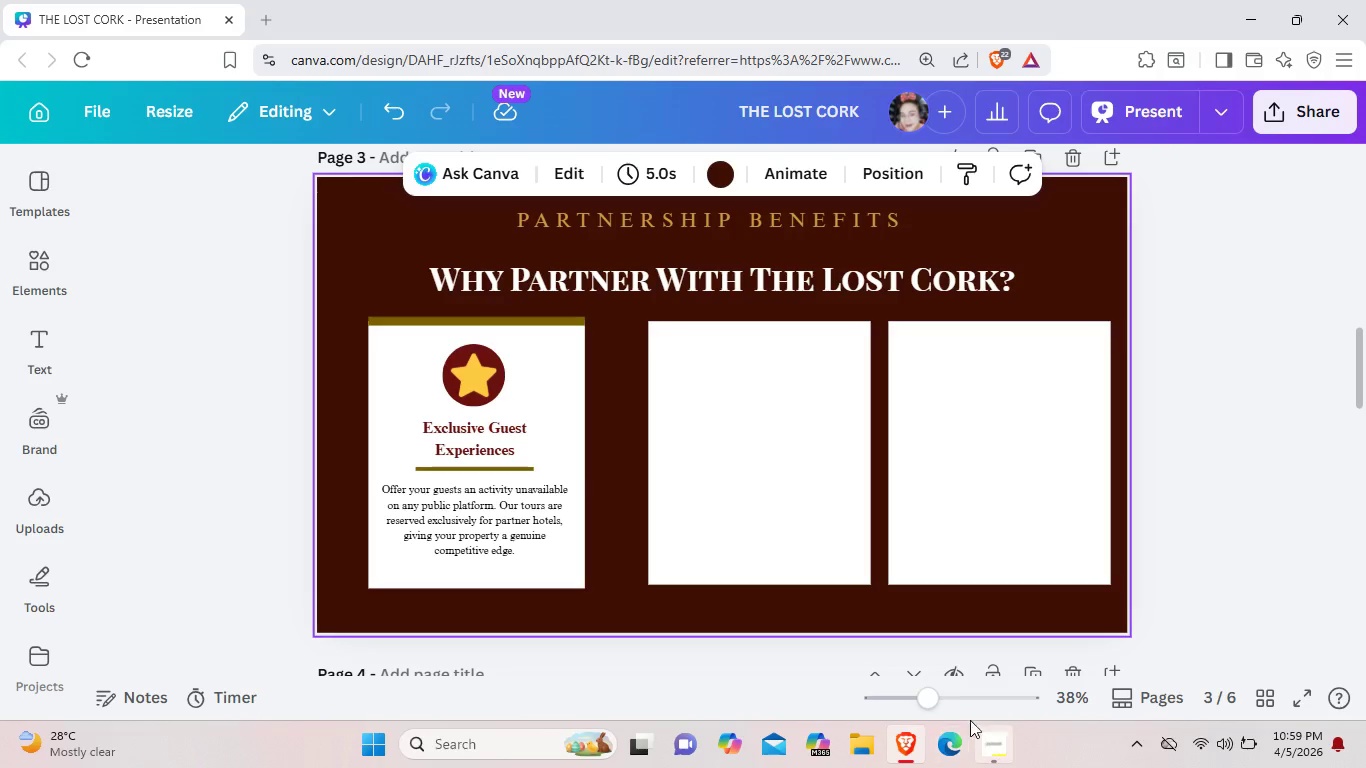 
left_click([970, 700])
 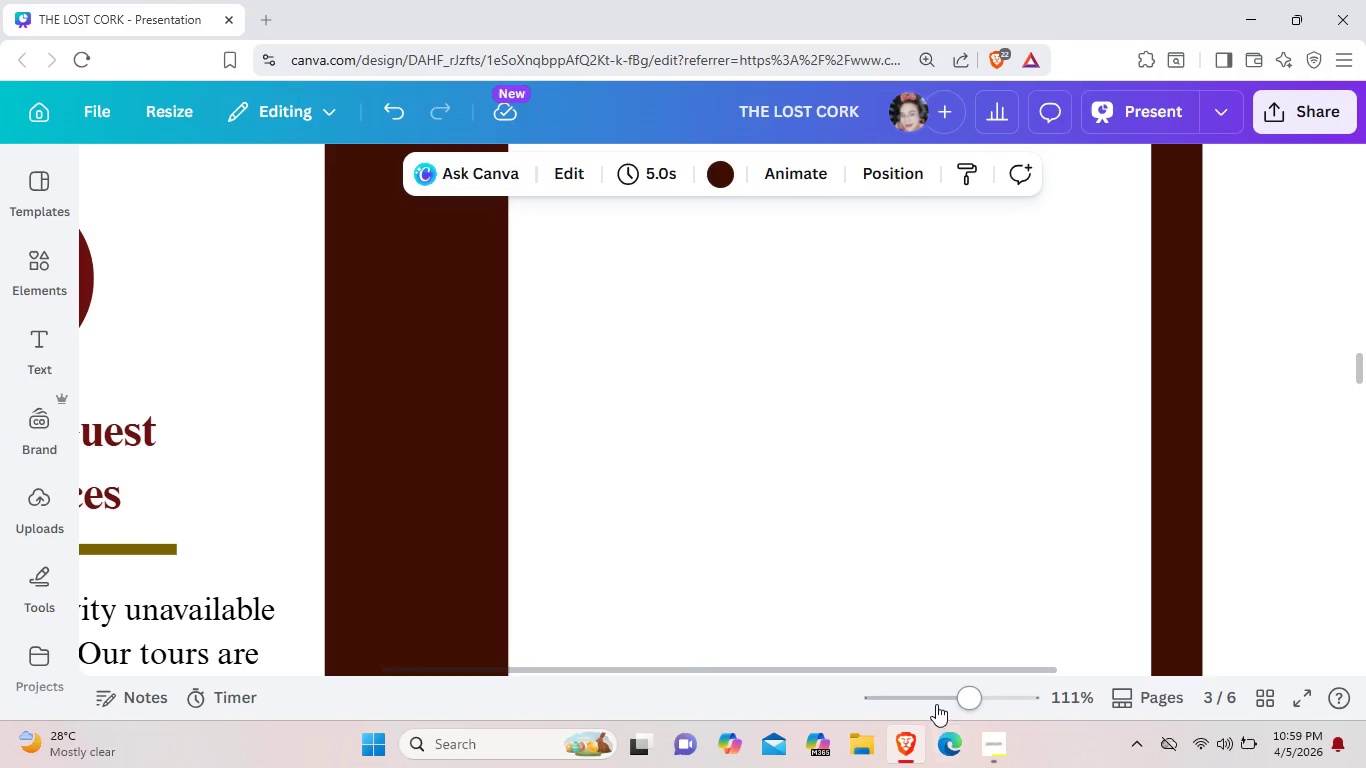 
left_click([935, 699])
 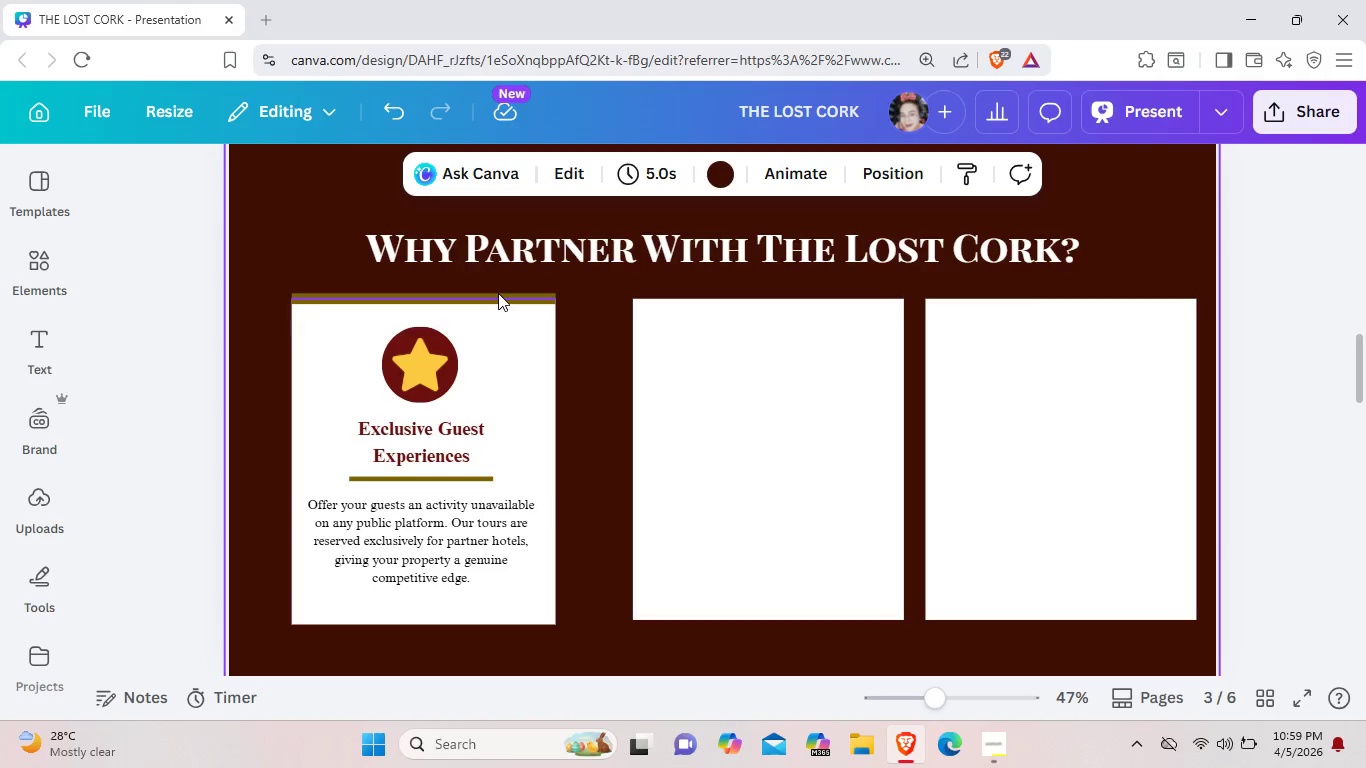 
wait(6.45)
 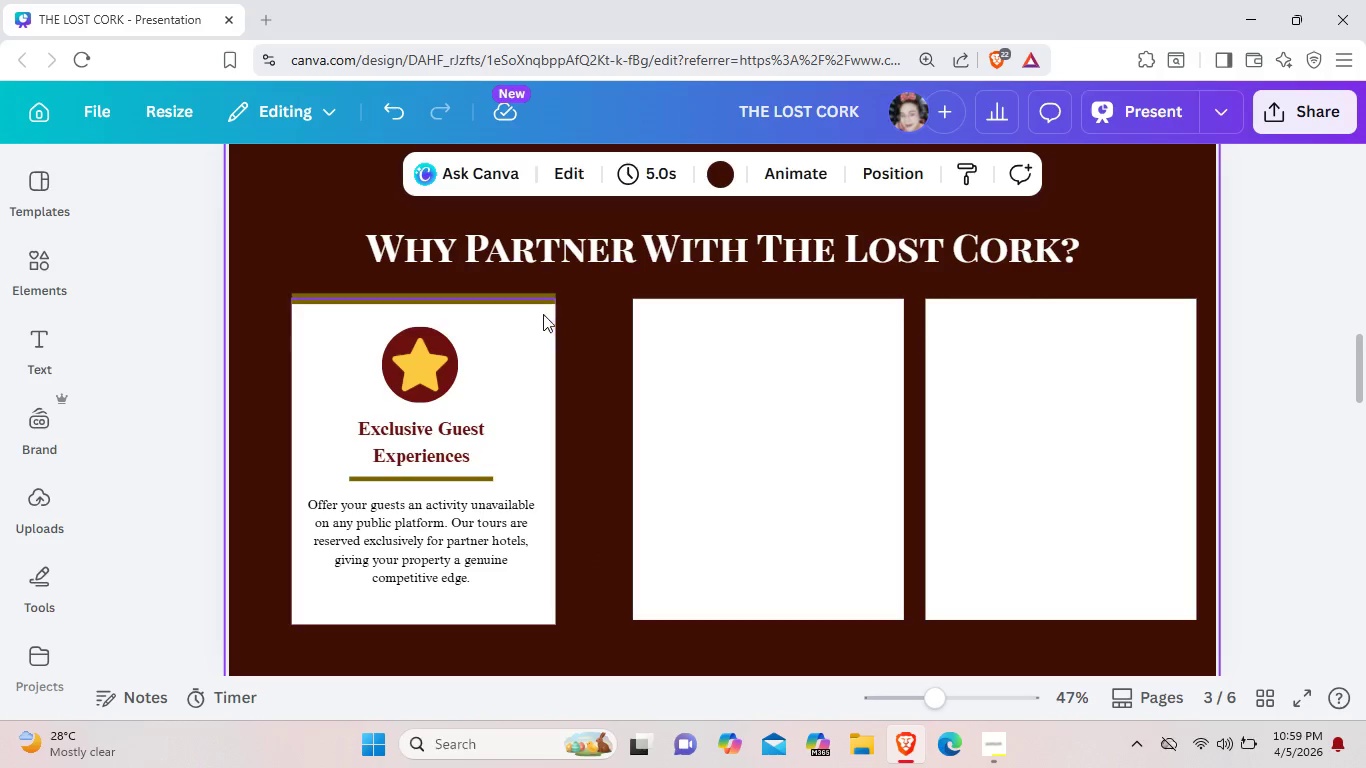 
left_click([542, 290])
 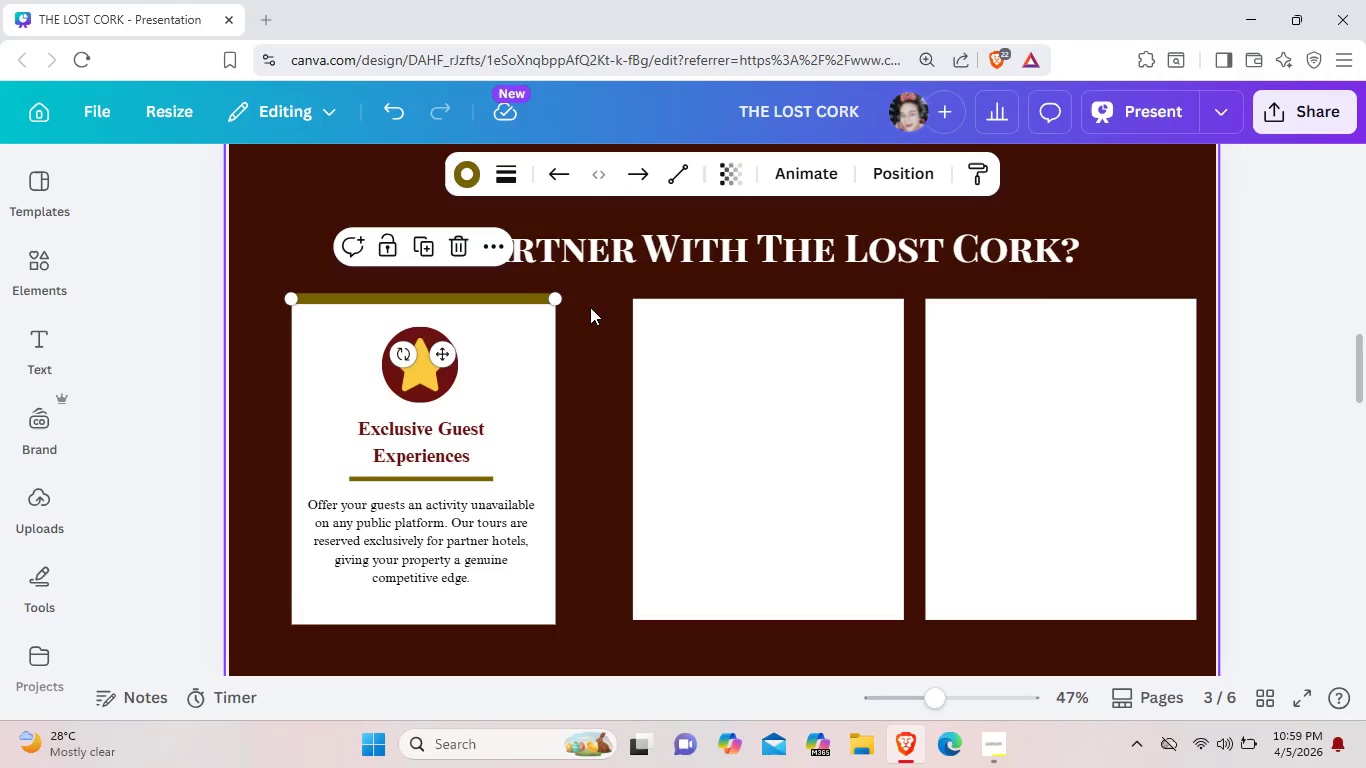 
left_click([590, 307])
 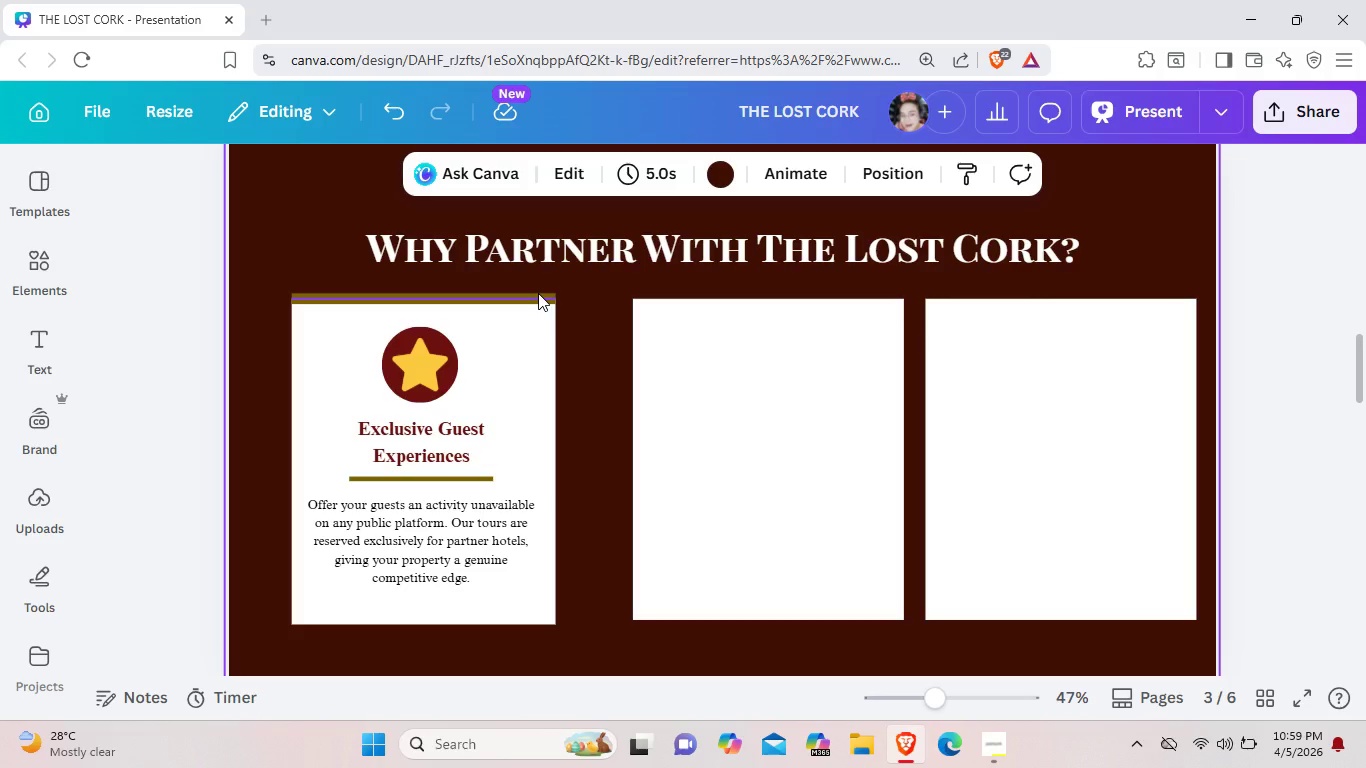 
left_click([538, 293])
 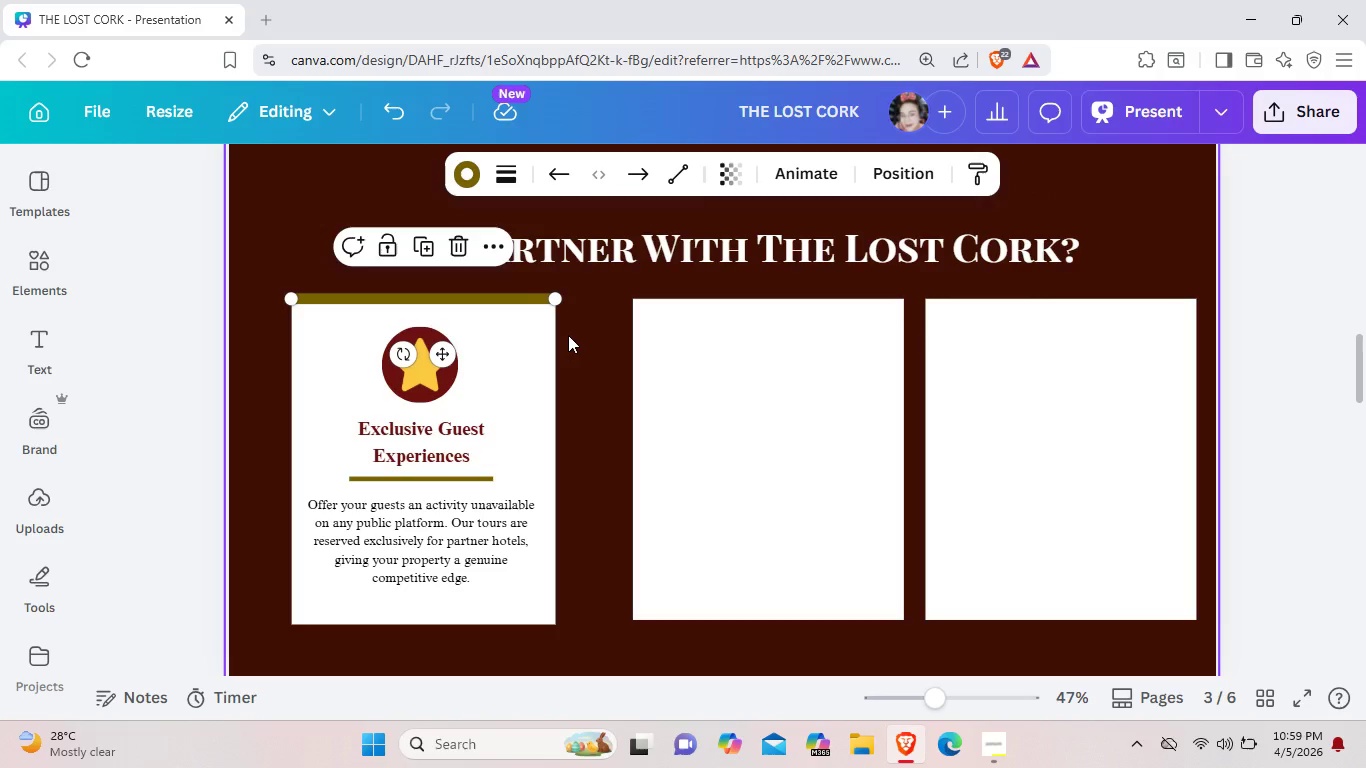 
left_click([568, 335])
 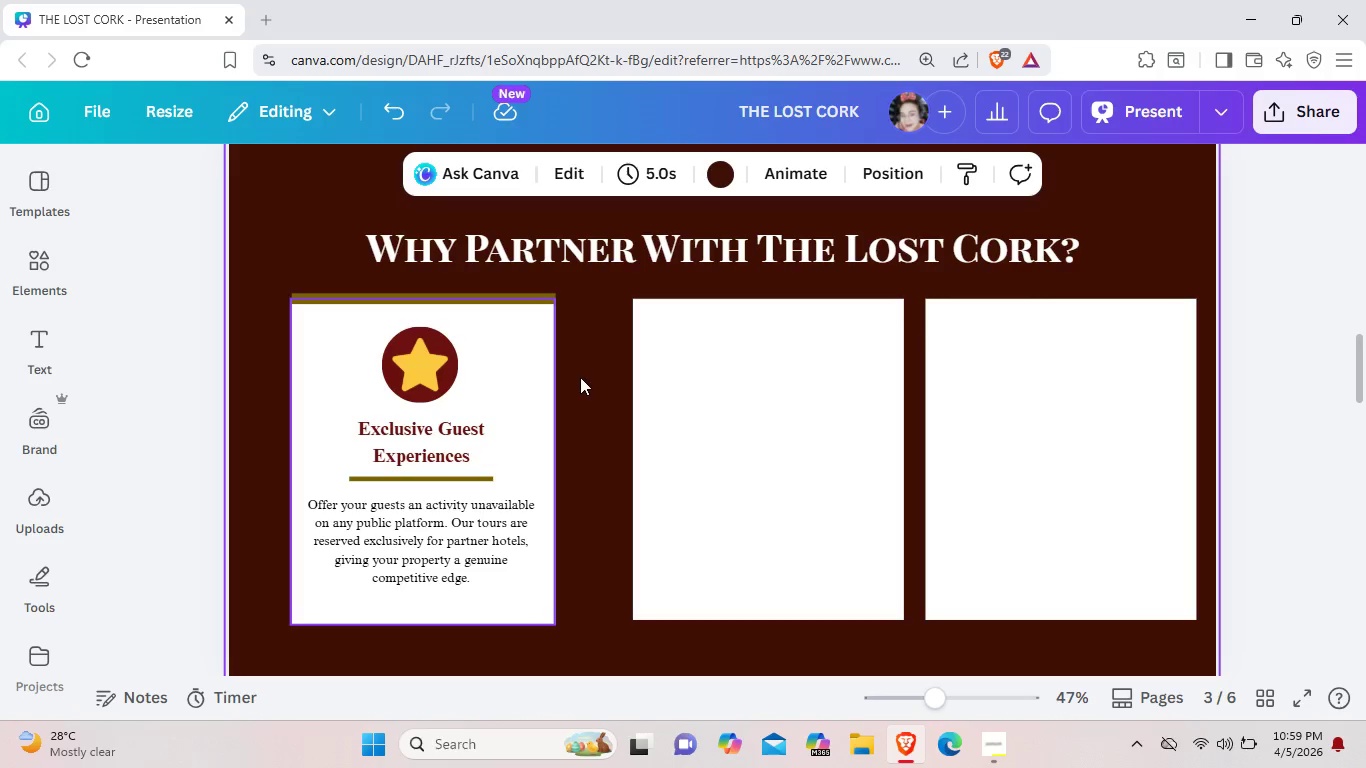 
wait(14.12)
 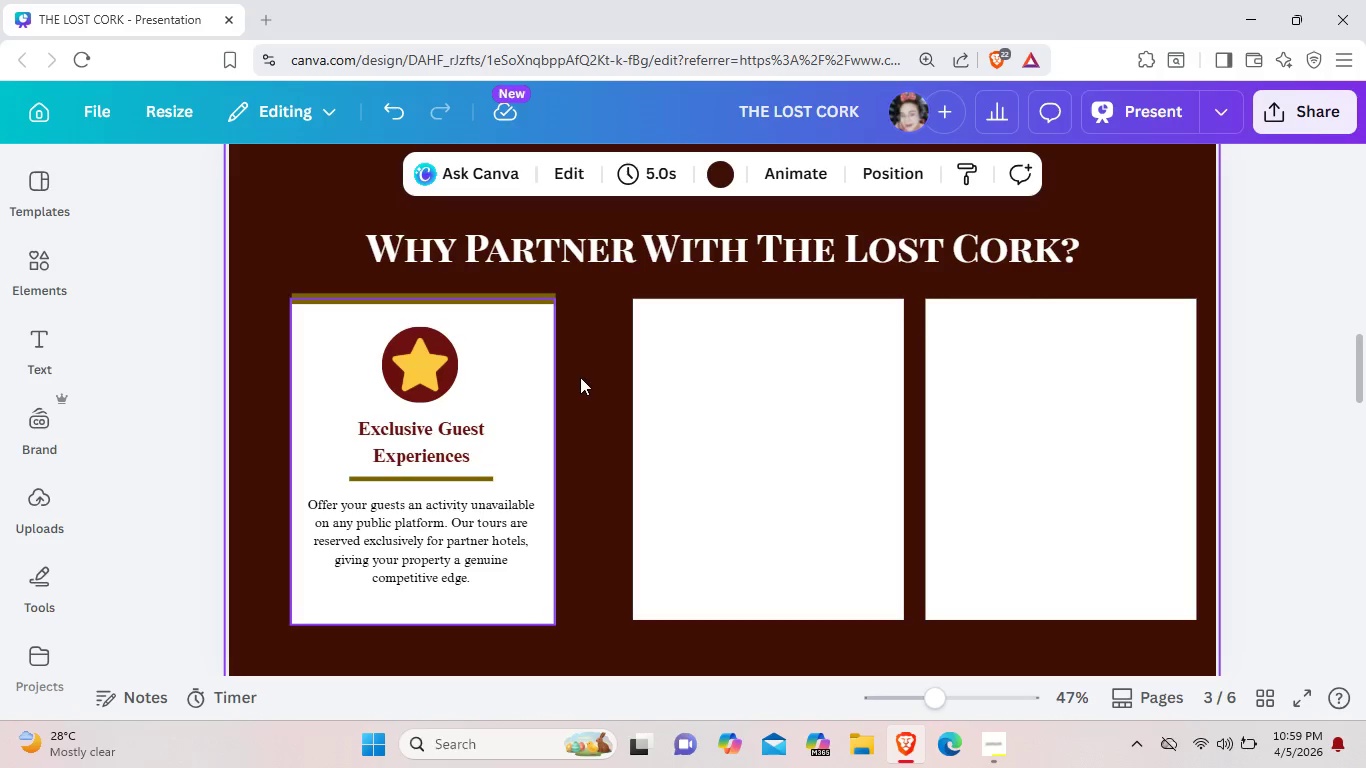 
left_click([550, 298])
 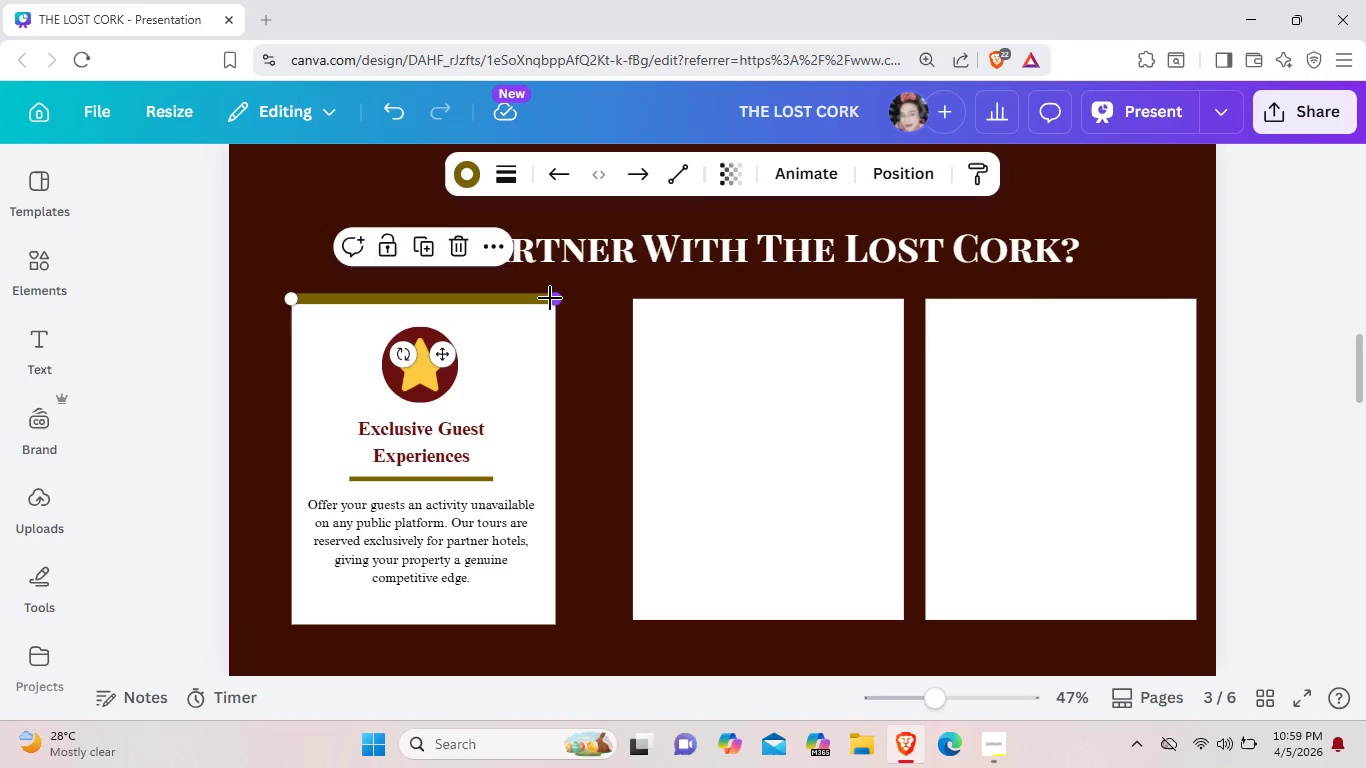 
key(Control+C)
 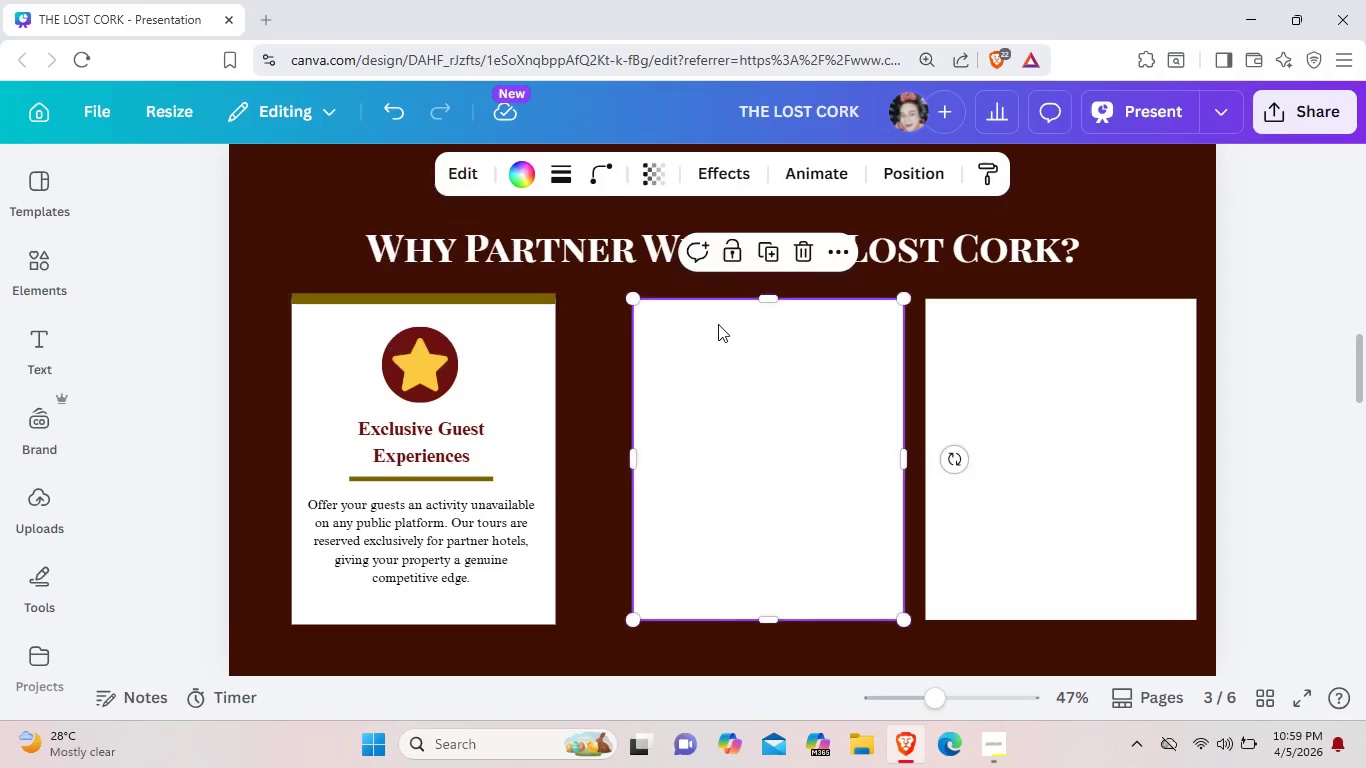 
left_click([718, 324])
 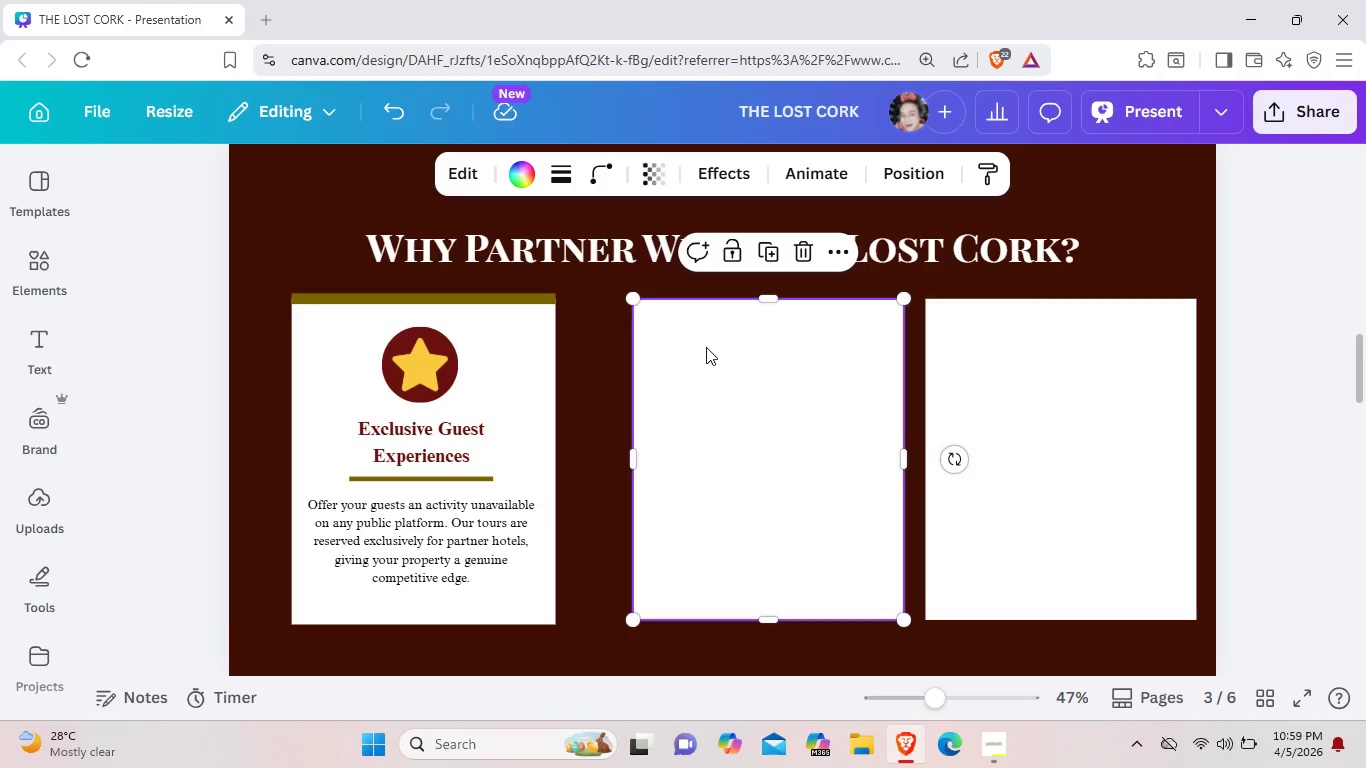 
key(Control+V)
 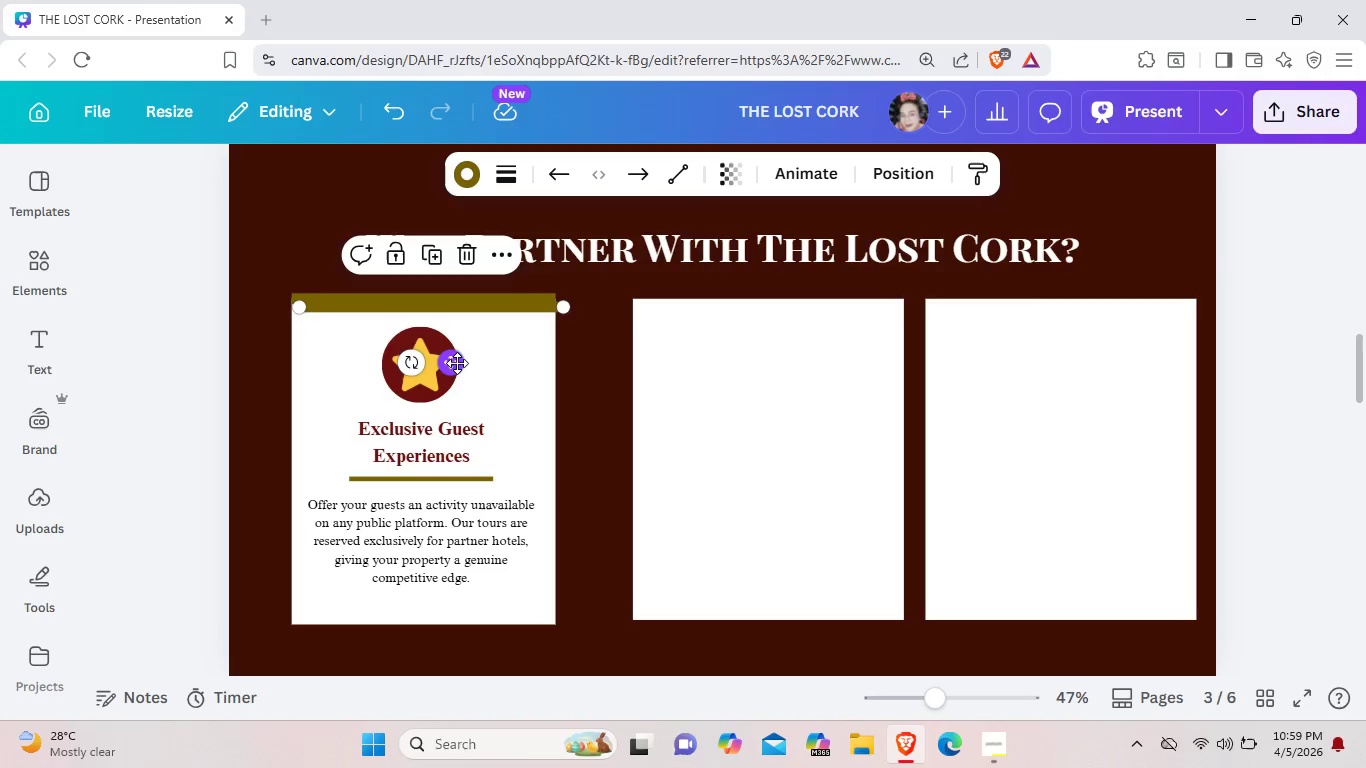 
left_click_drag(start_coordinate=[457, 363], to_coordinate=[786, 361])
 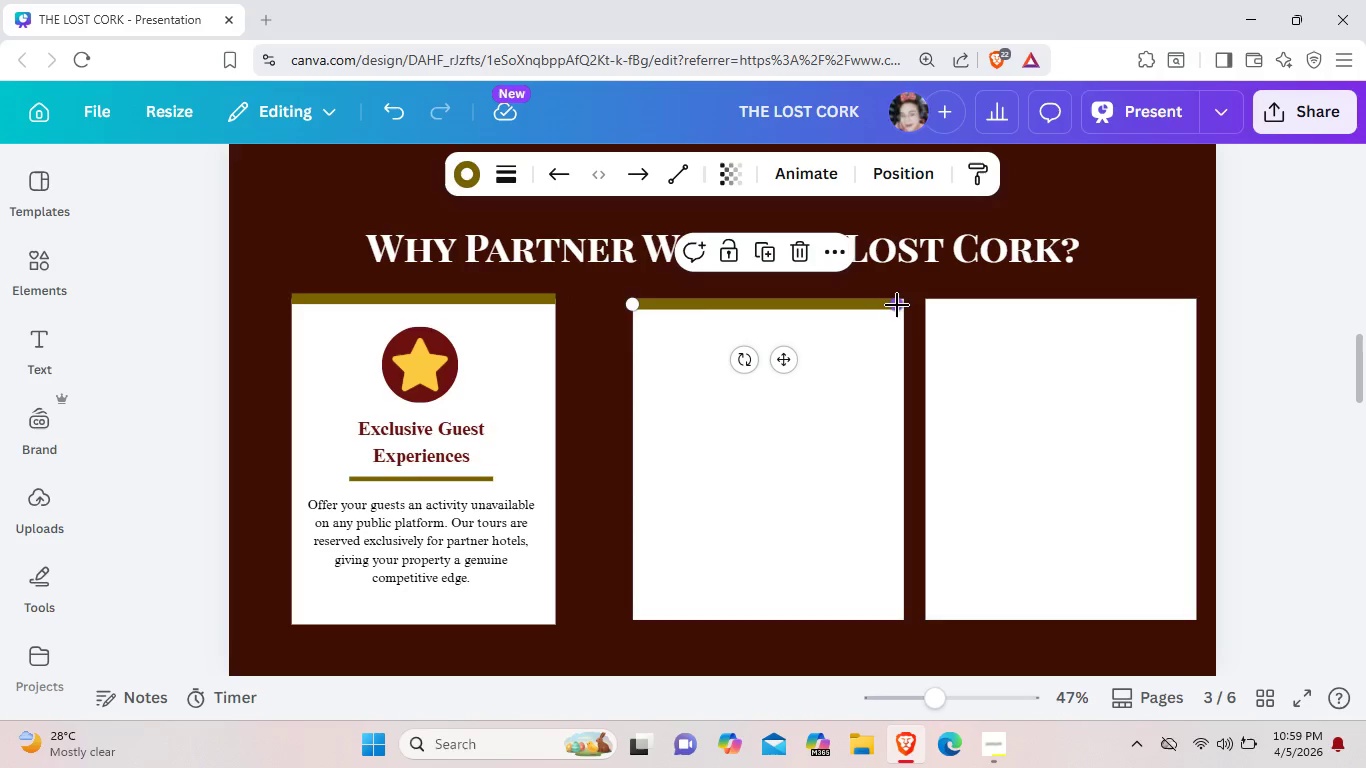 
left_click_drag(start_coordinate=[895, 305], to_coordinate=[901, 305])
 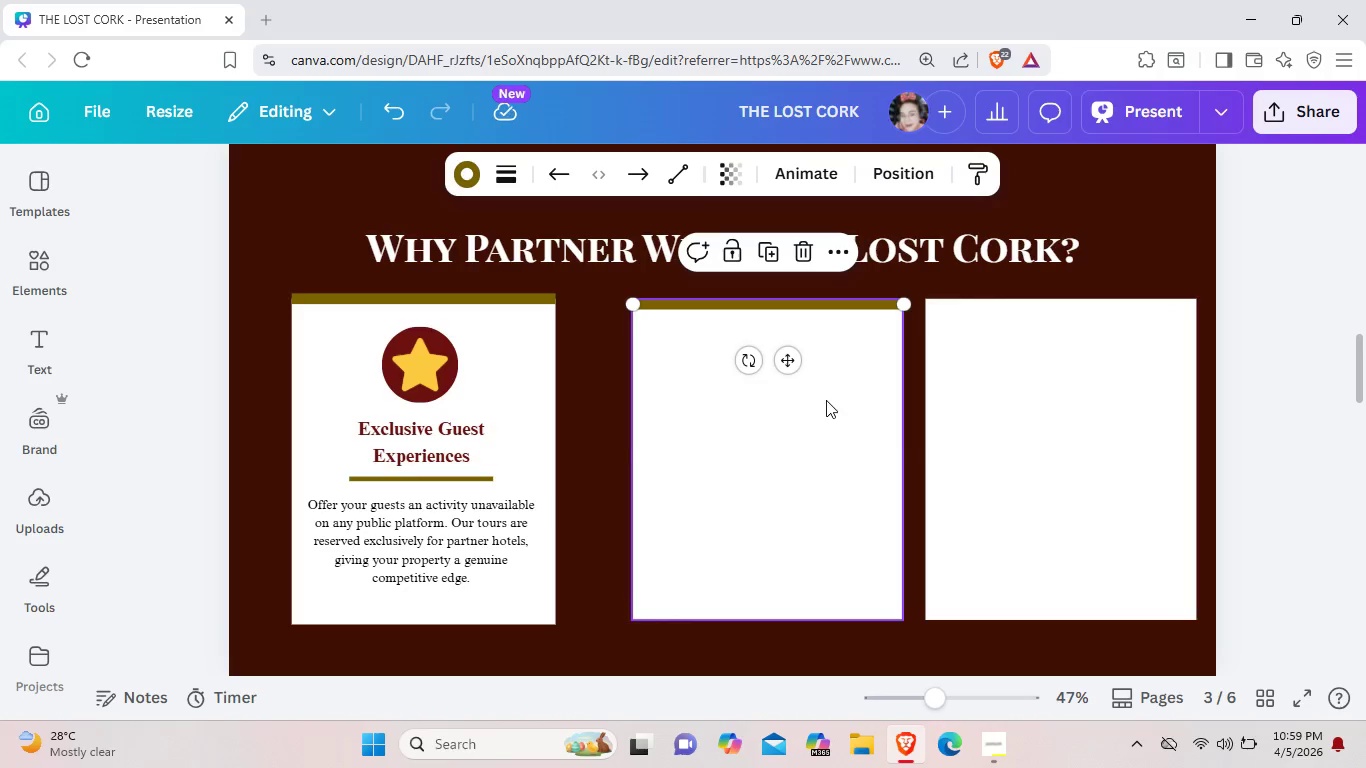 
left_click([826, 400])
 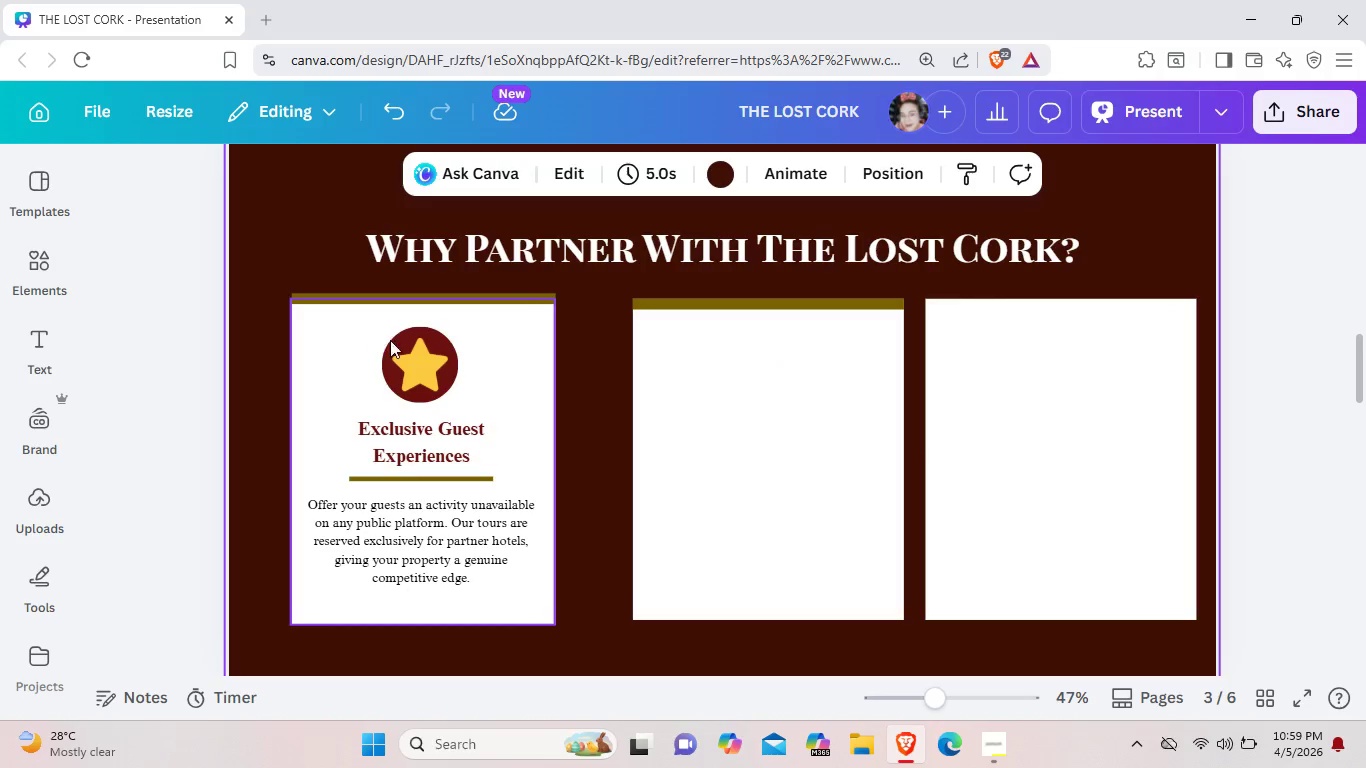 
left_click([451, 341])
 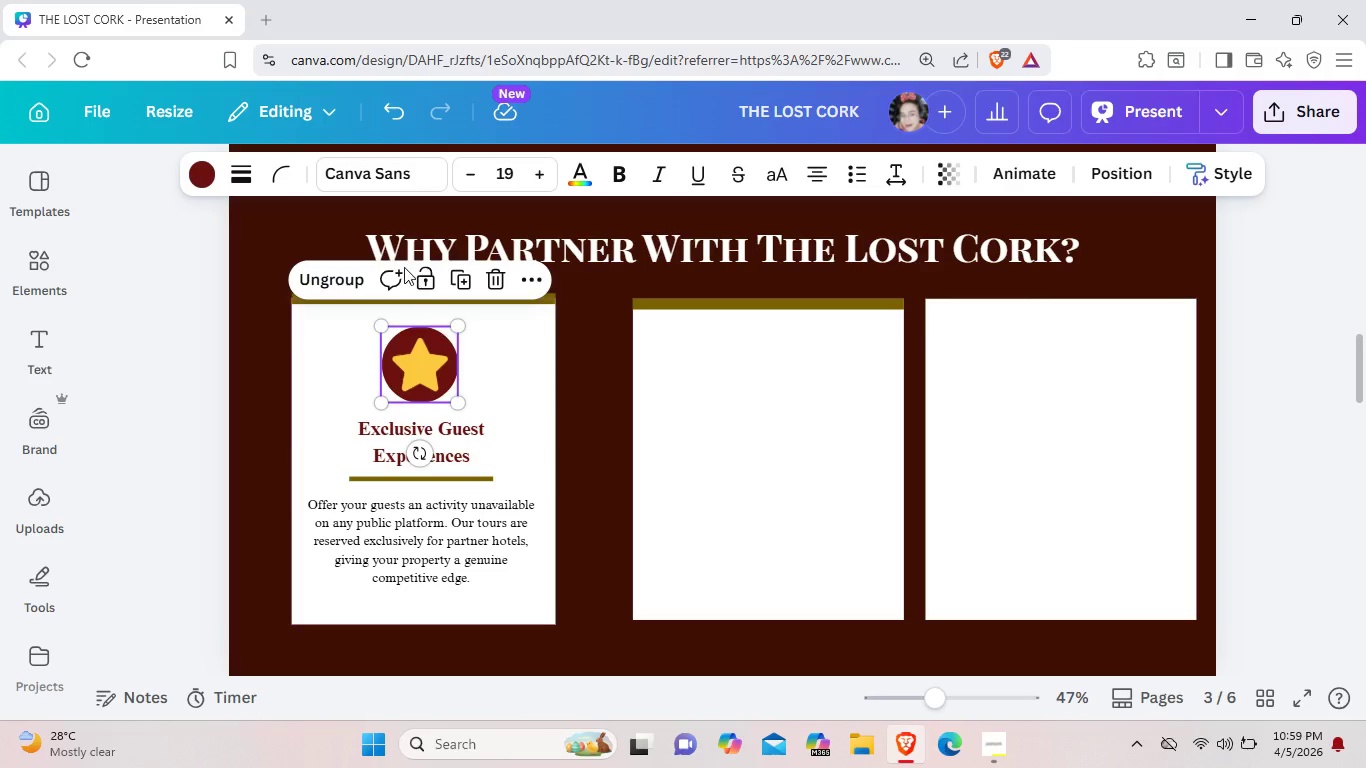 
key(Control+ControlLeft)
 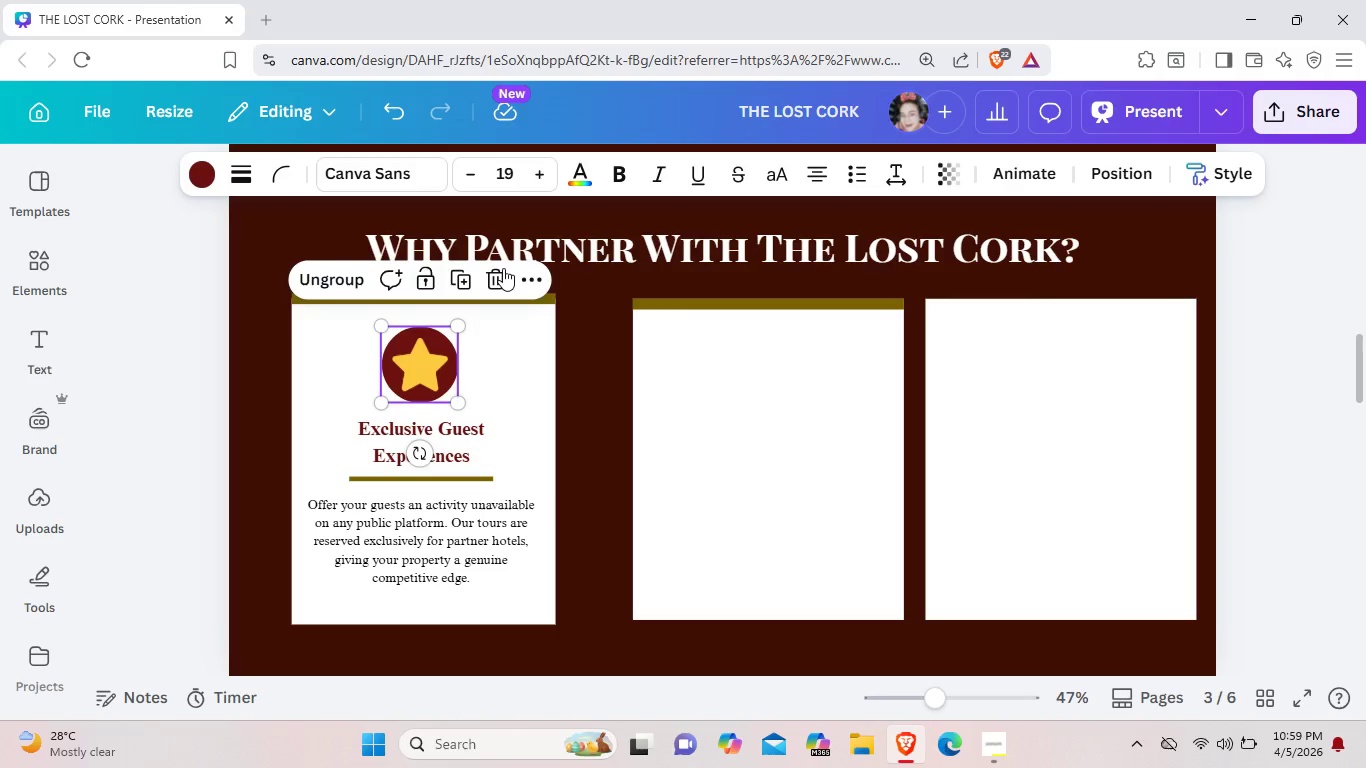 
key(Control+C)
 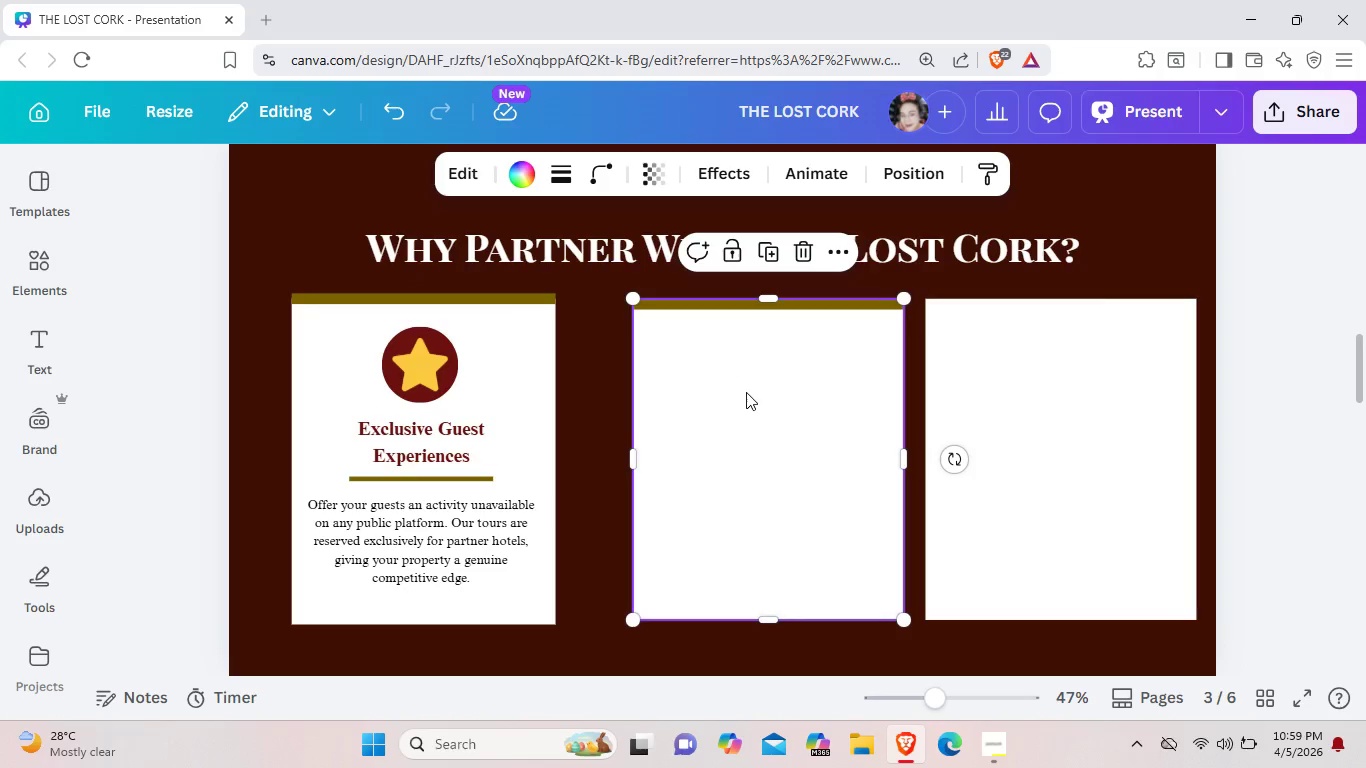 
key(Control+ControlLeft)
 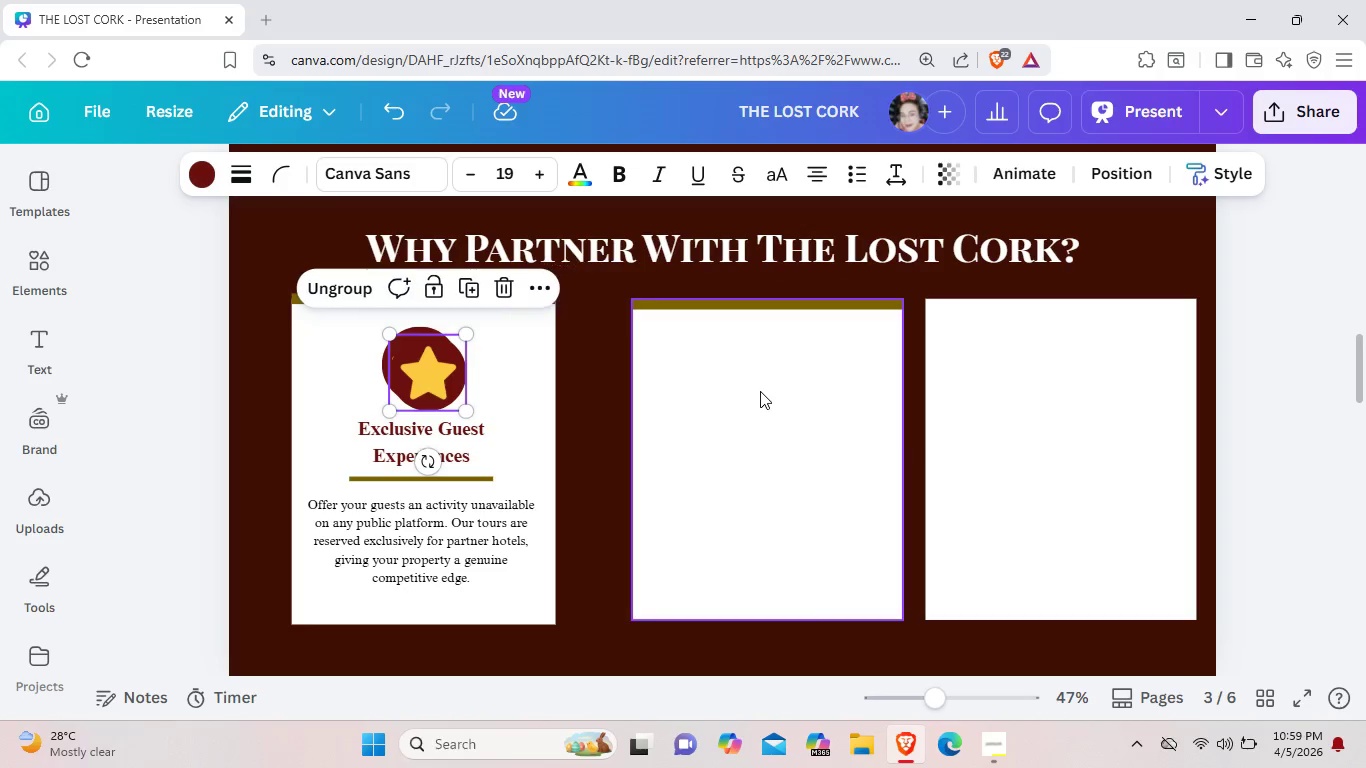 
key(Control+V)
 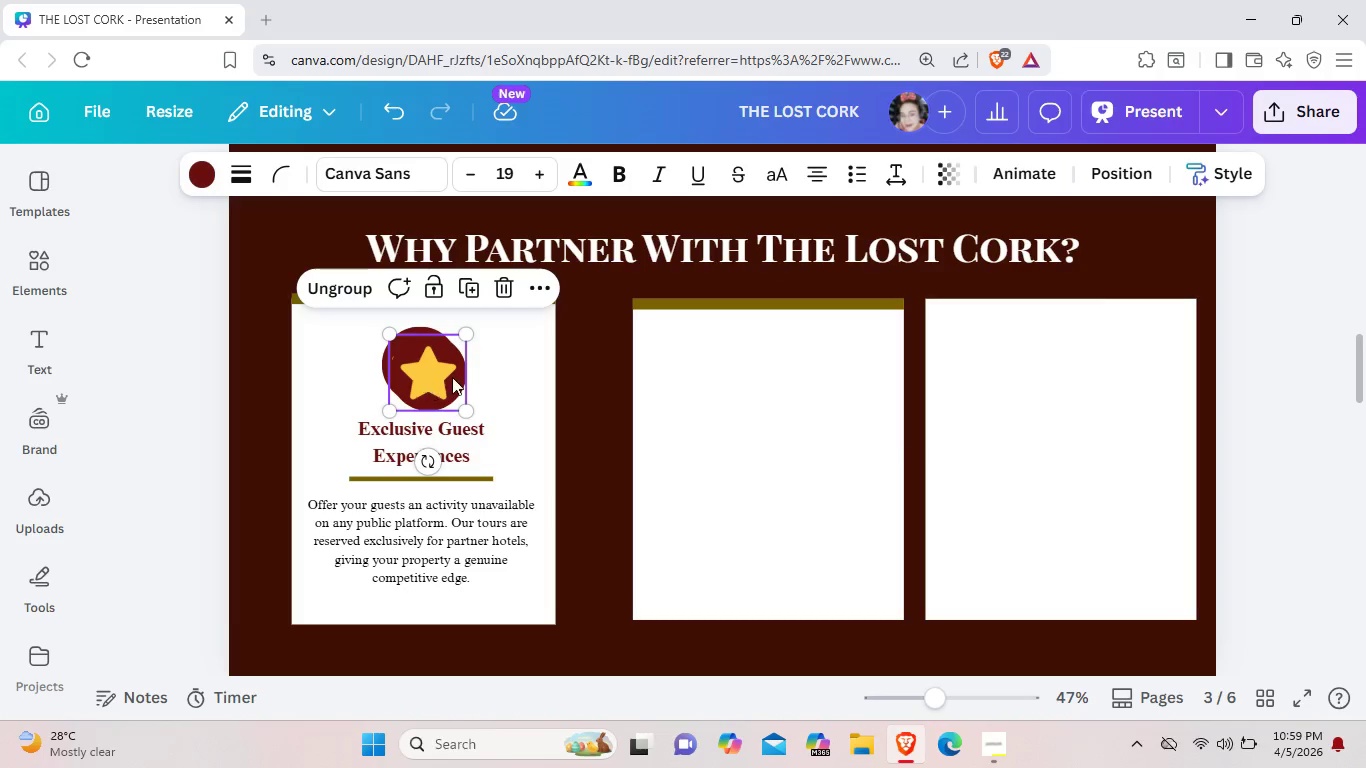 
left_click_drag(start_coordinate=[420, 378], to_coordinate=[770, 373])
 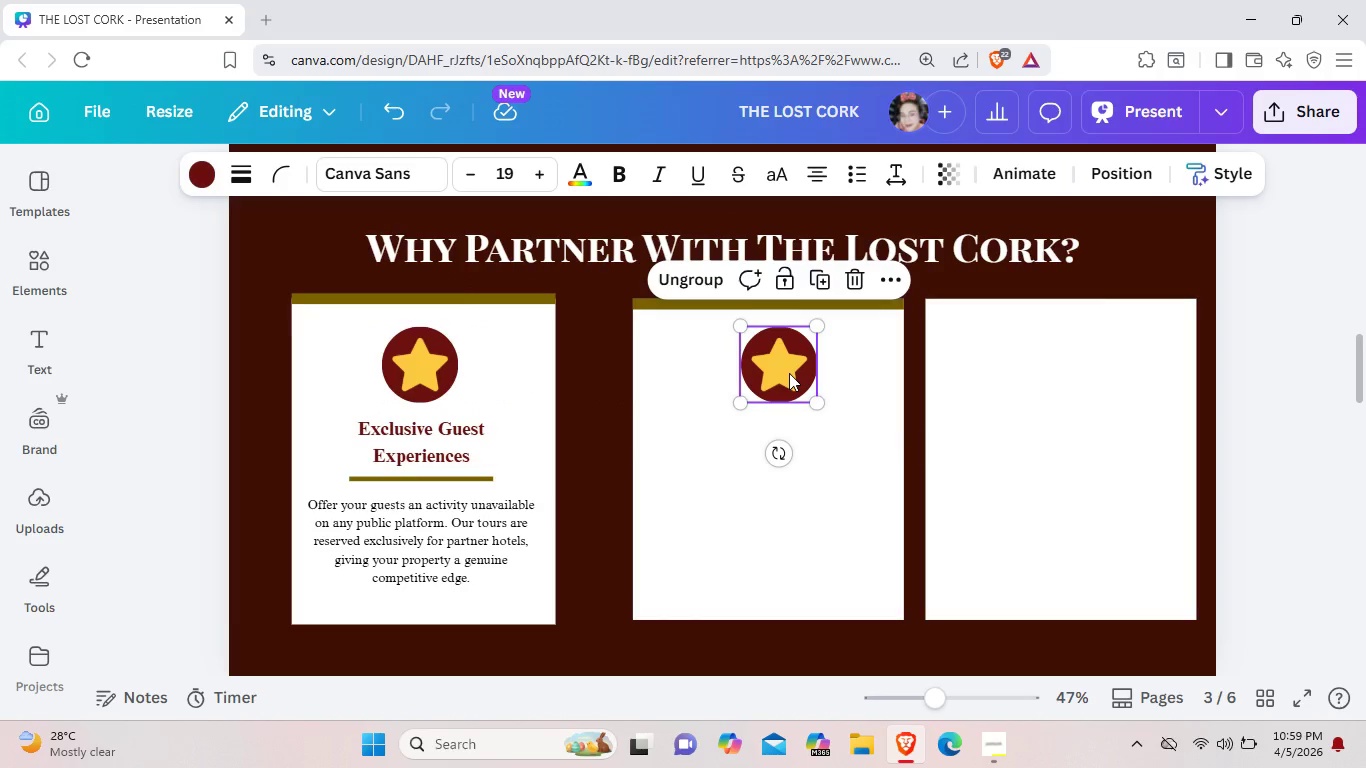 
left_click([789, 373])
 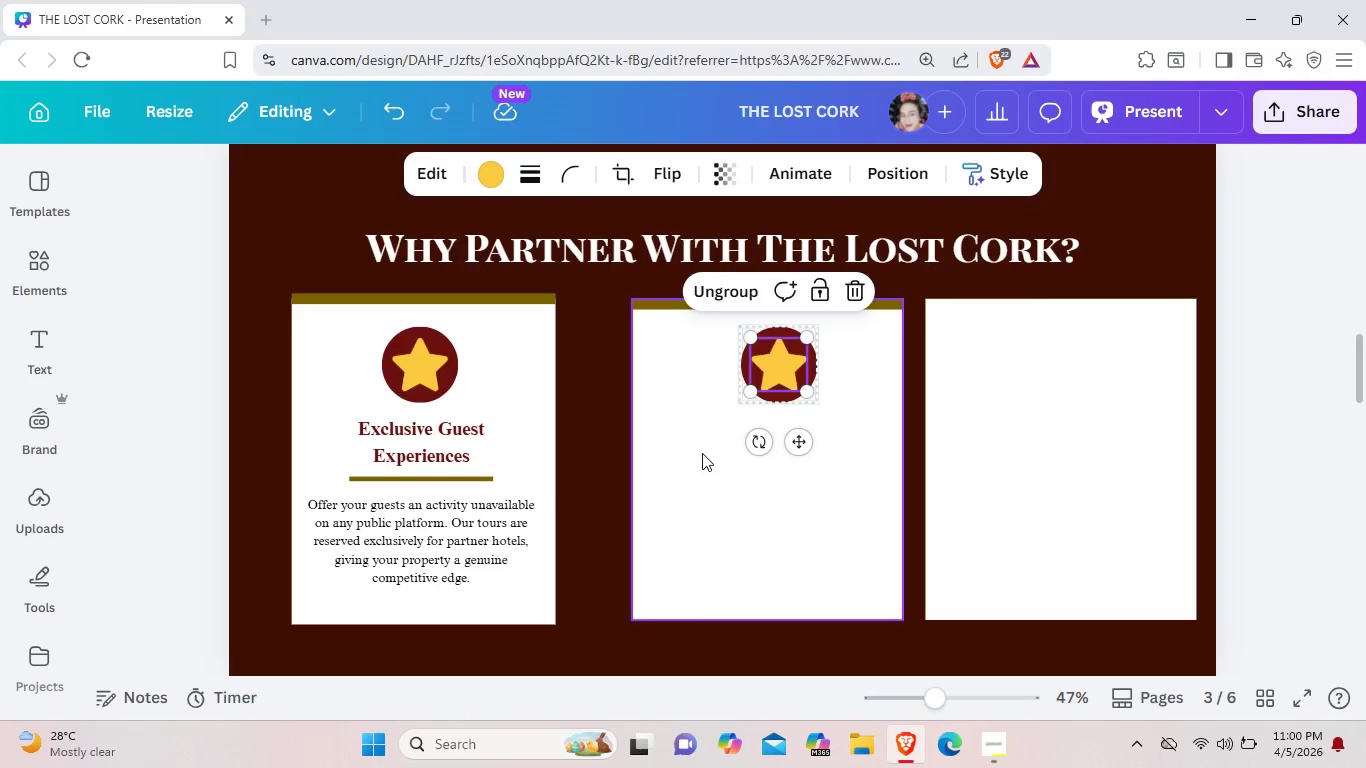 
wait(27.27)
 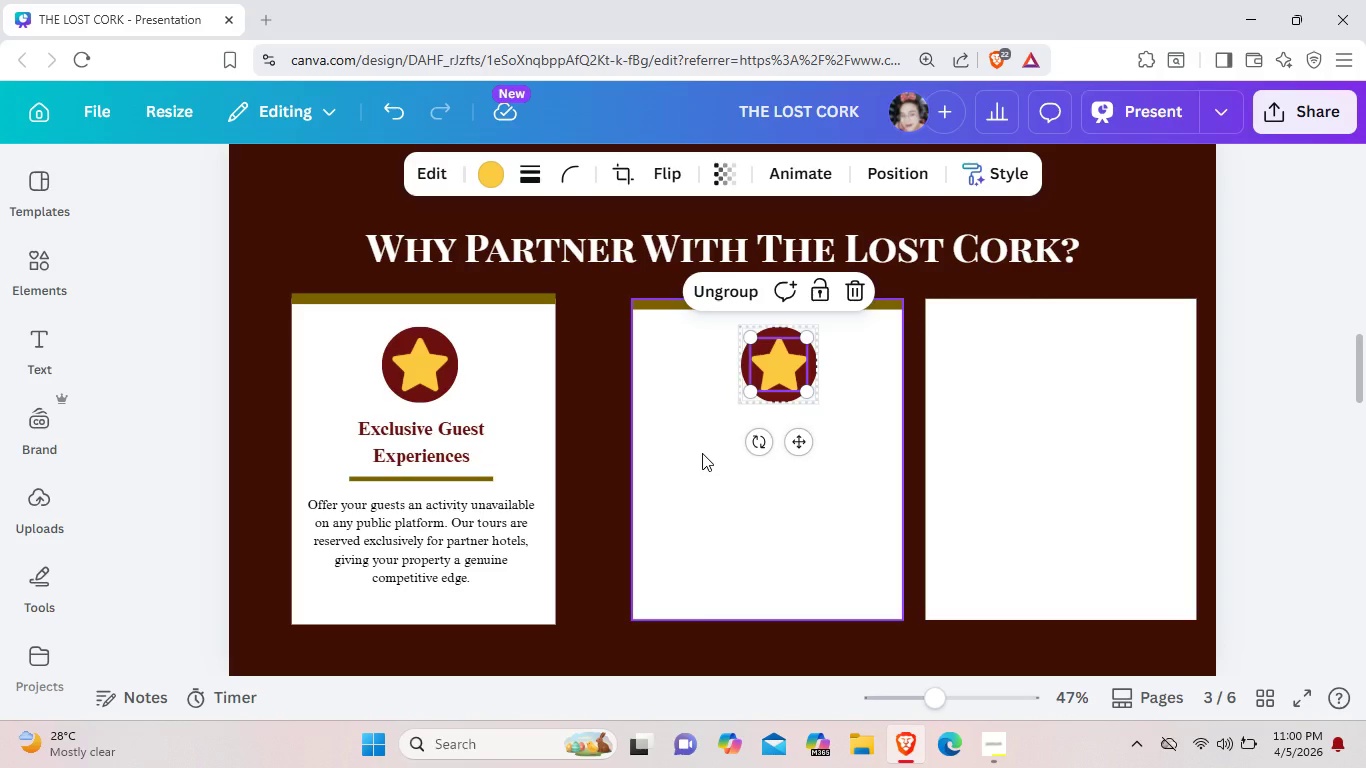 
left_click([27, 276])
 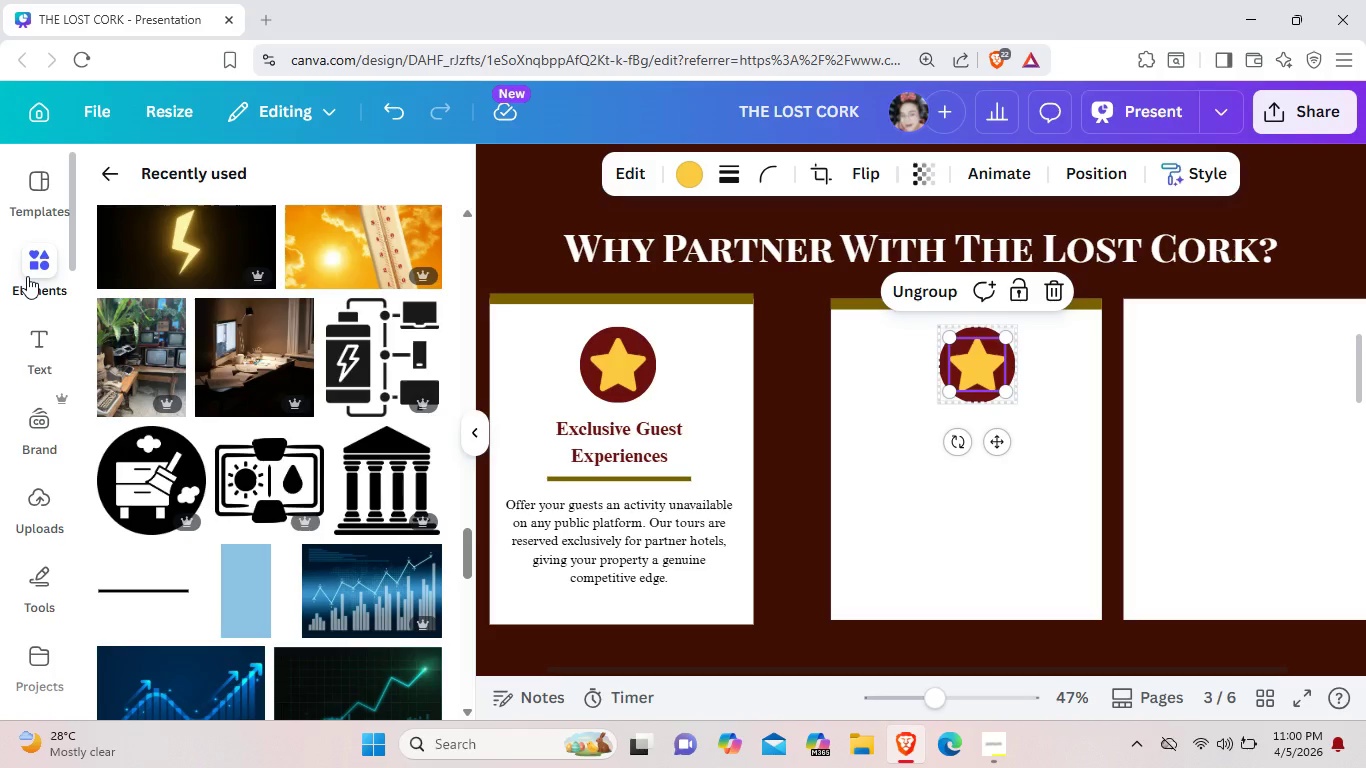 
wait(16.41)
 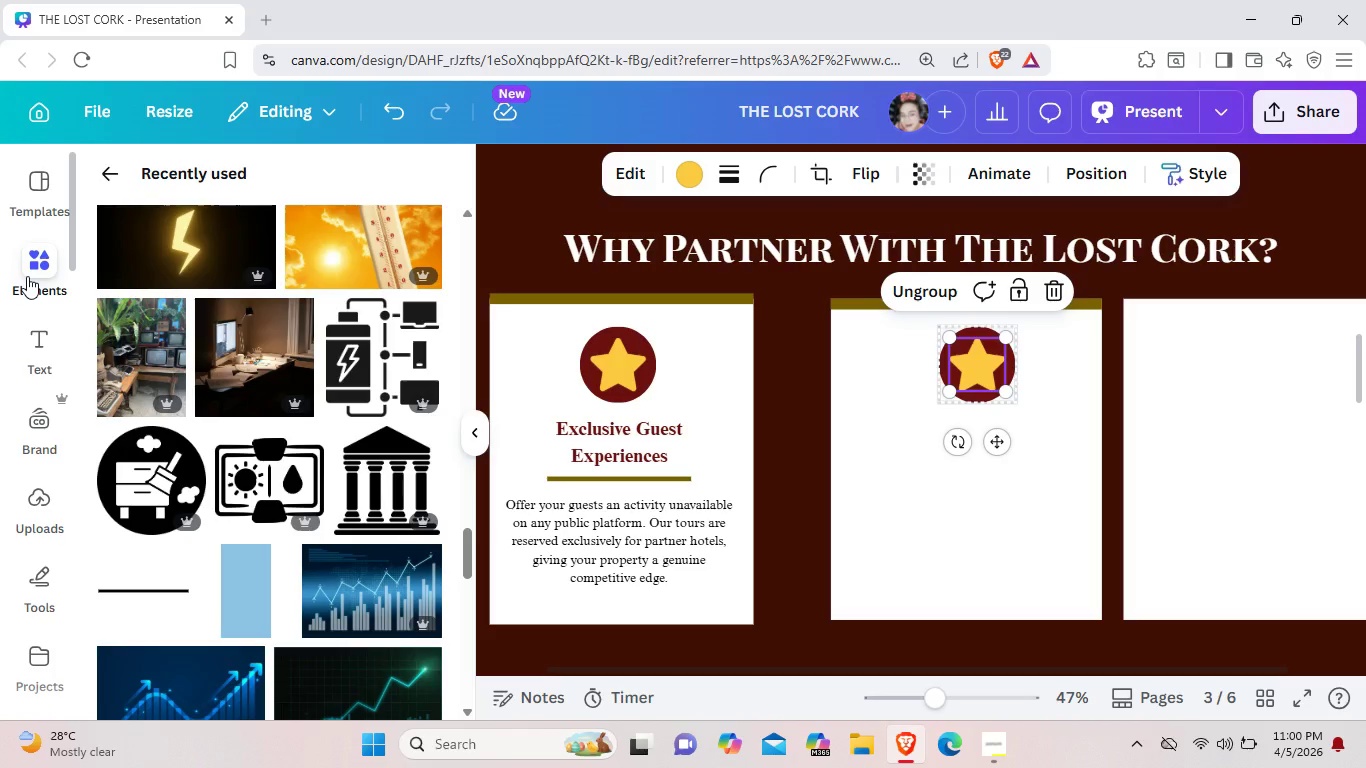 
left_click_drag(start_coordinate=[27, 276], to_coordinate=[42, 360])
 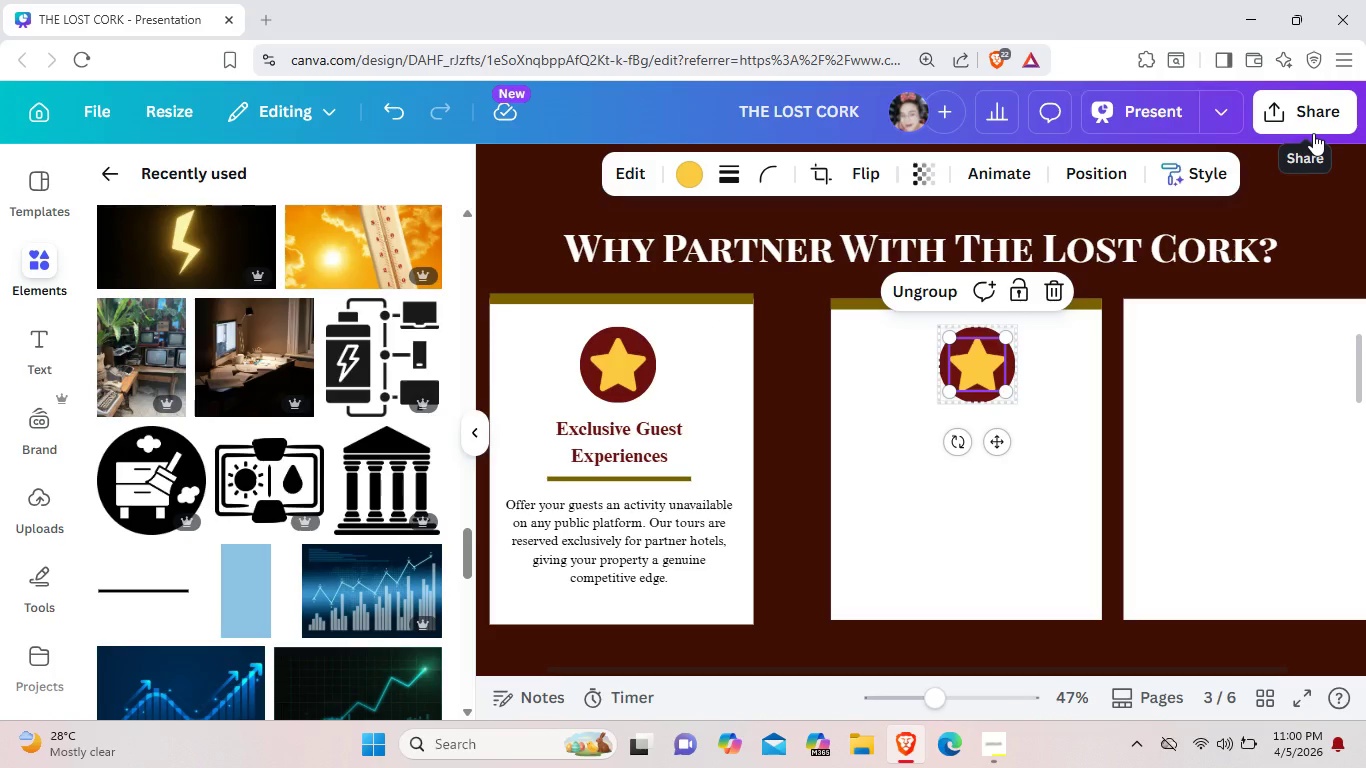 
wait(10.88)
 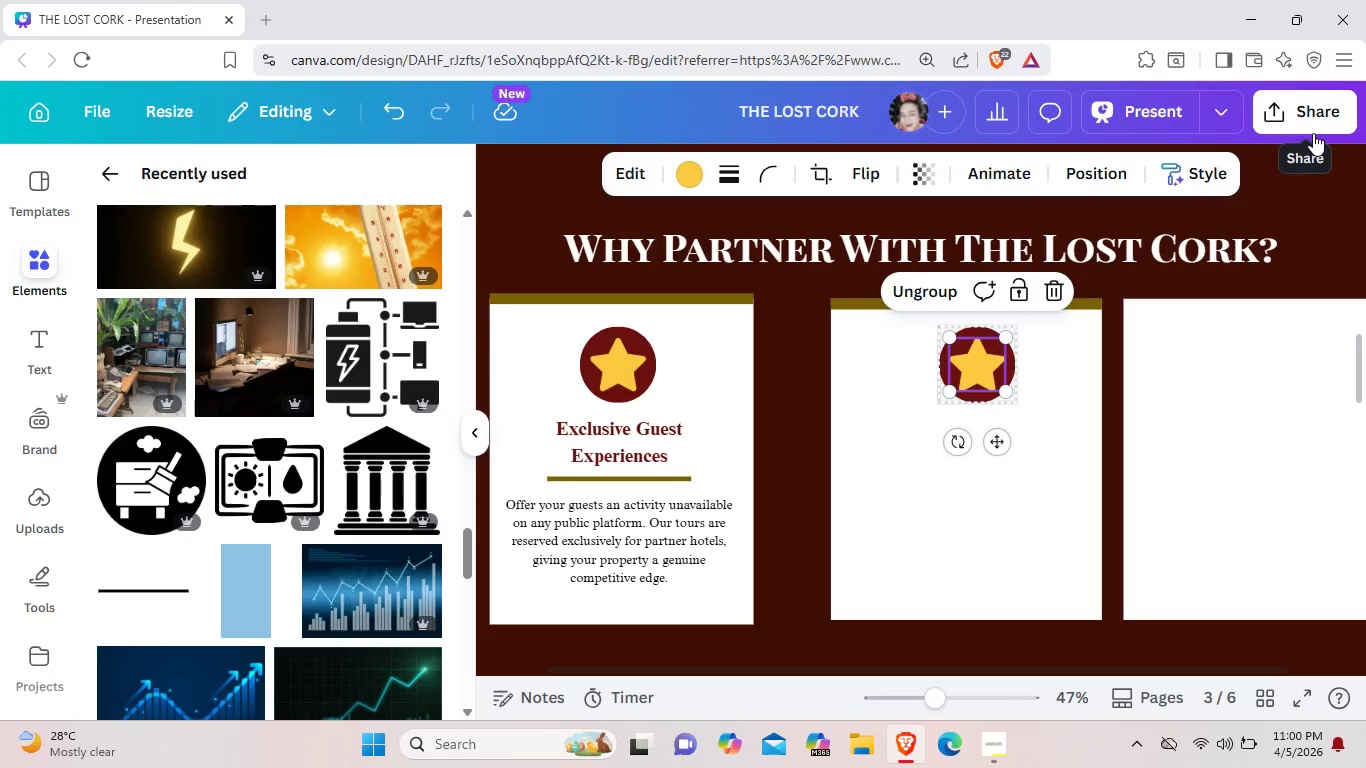 
left_click([1004, 541])
 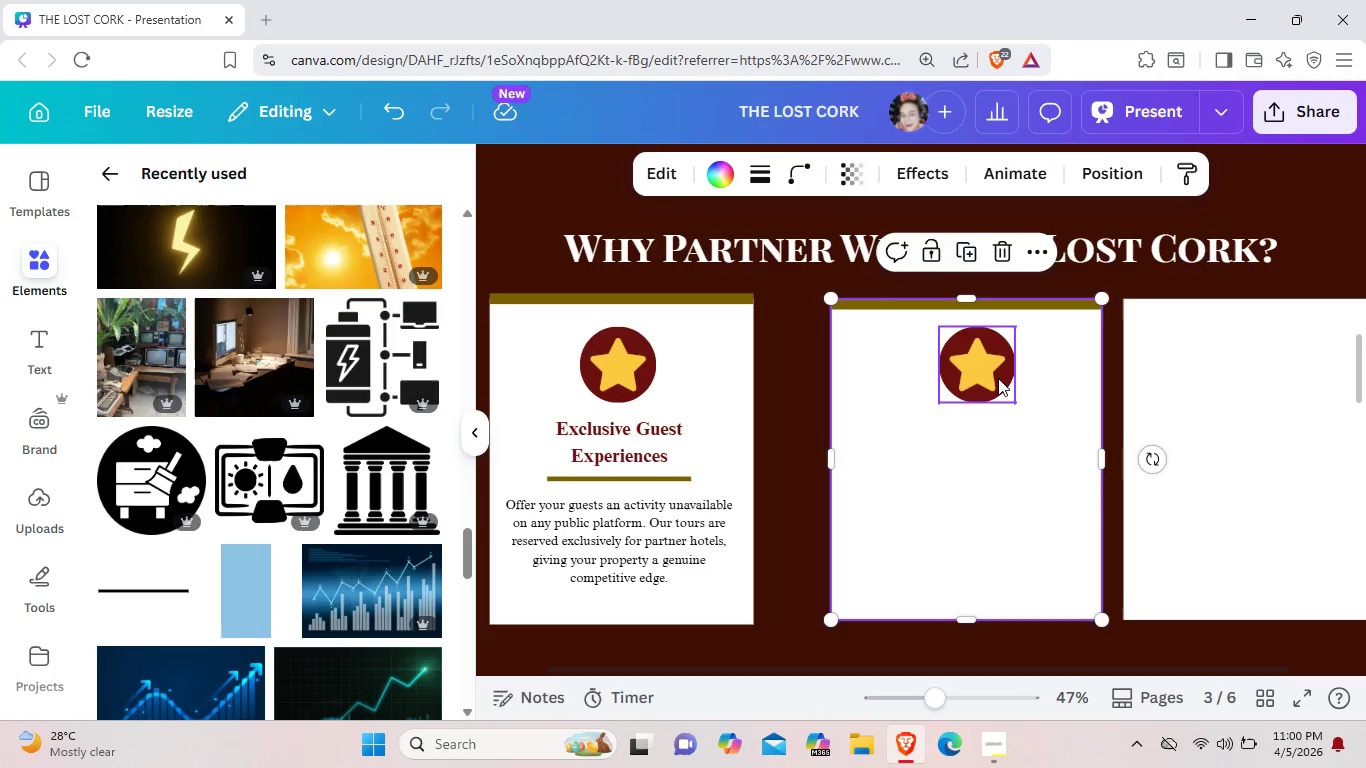 
left_click([998, 378])
 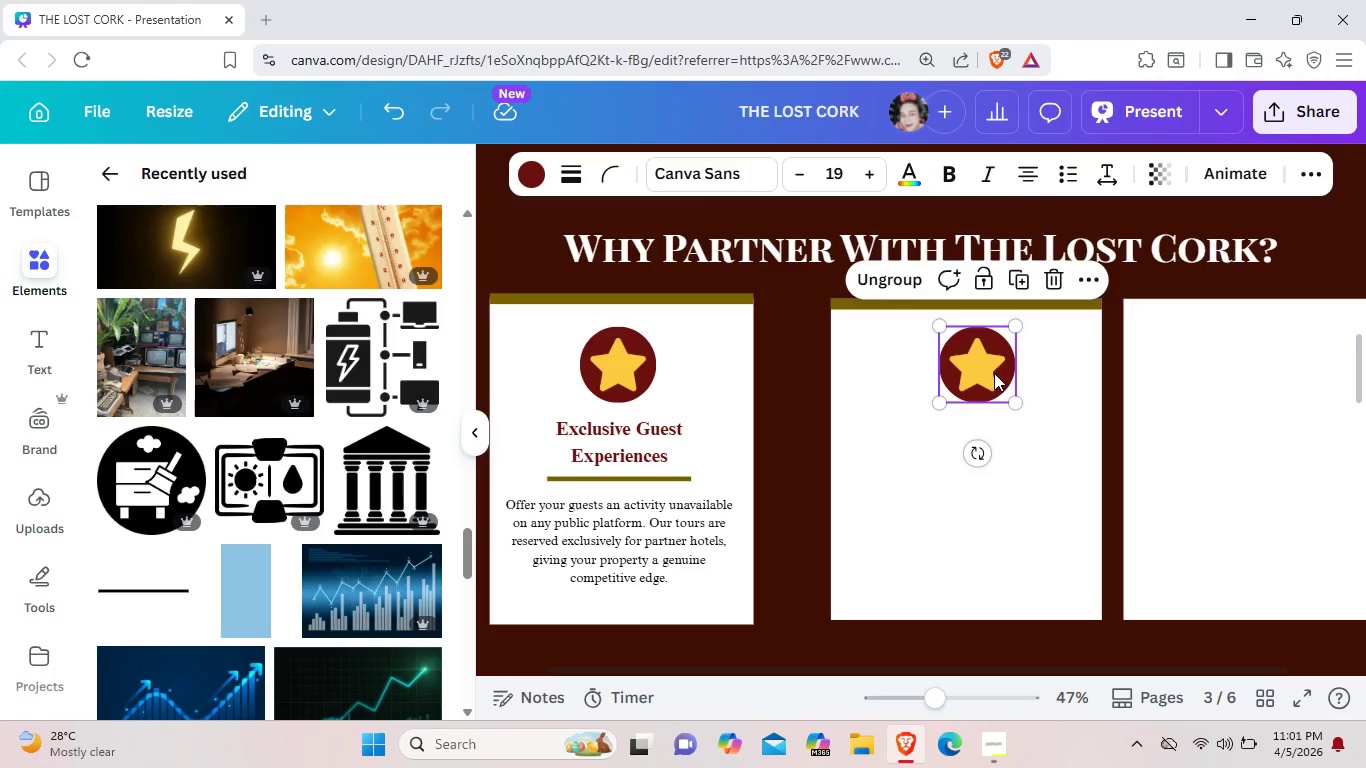 
wait(7.89)
 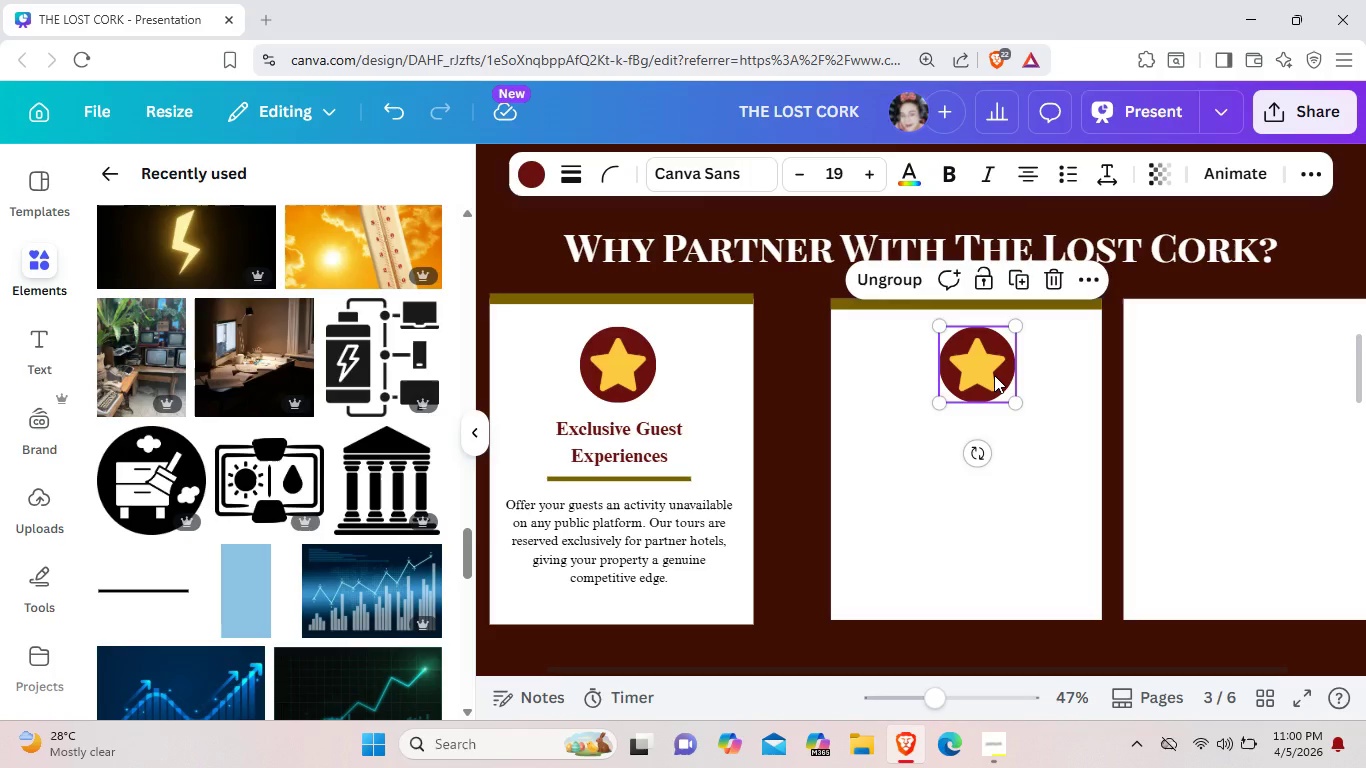 
left_click([884, 279])
 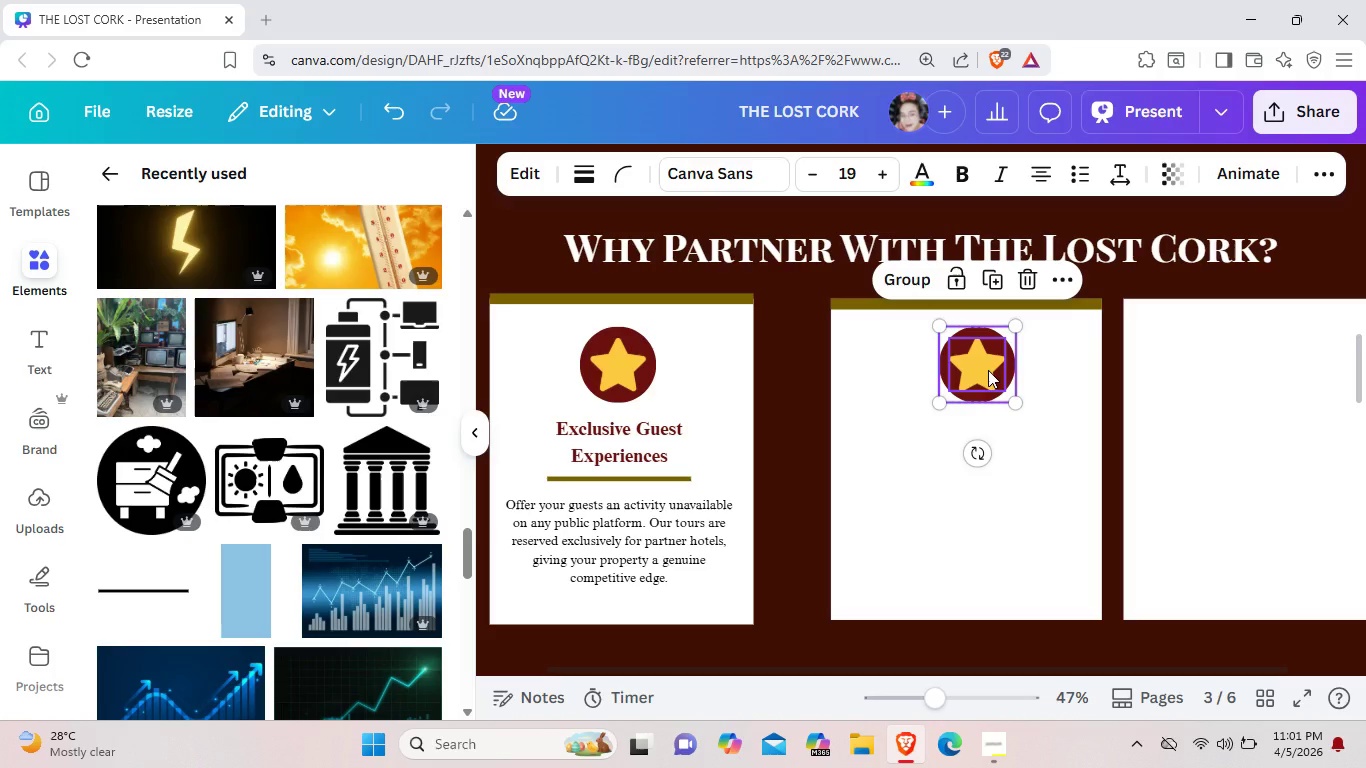 
left_click([988, 370])
 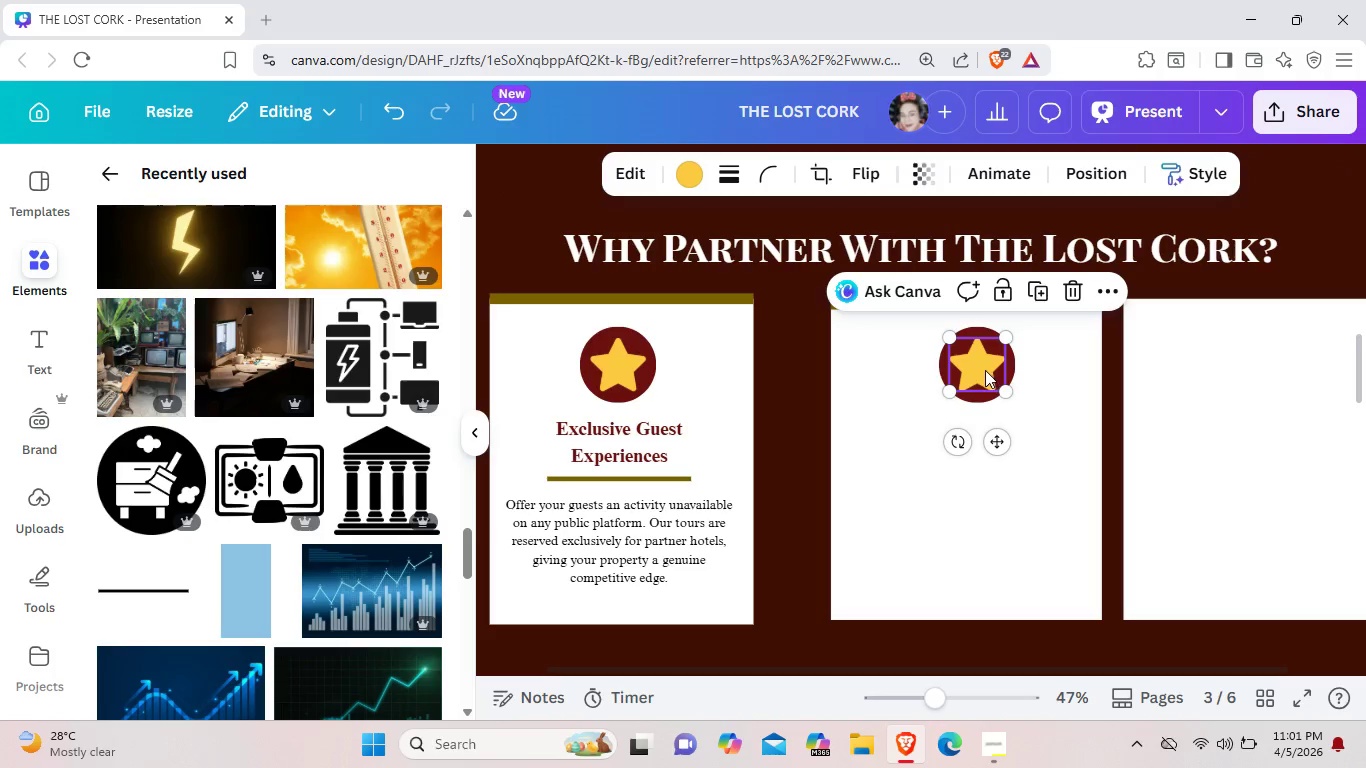 
key(Backspace)
 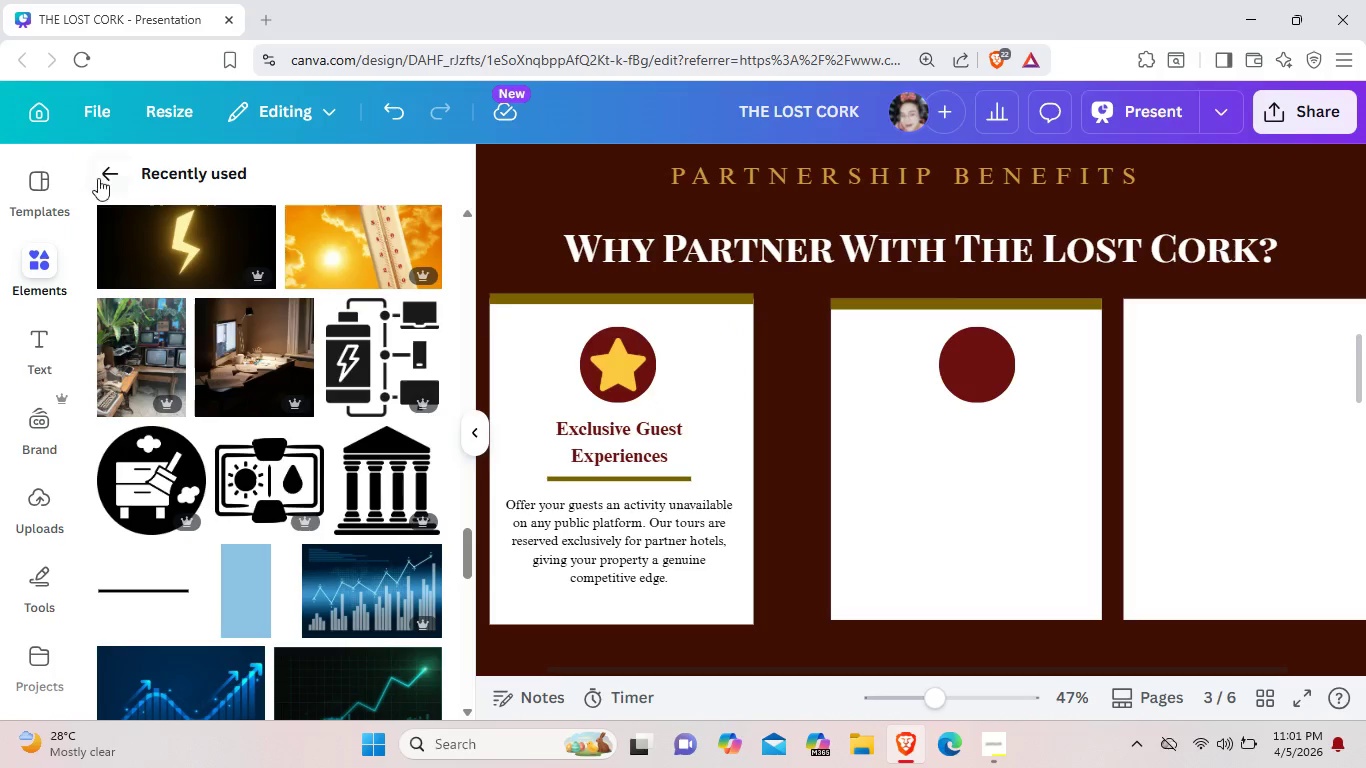 
wait(6.5)
 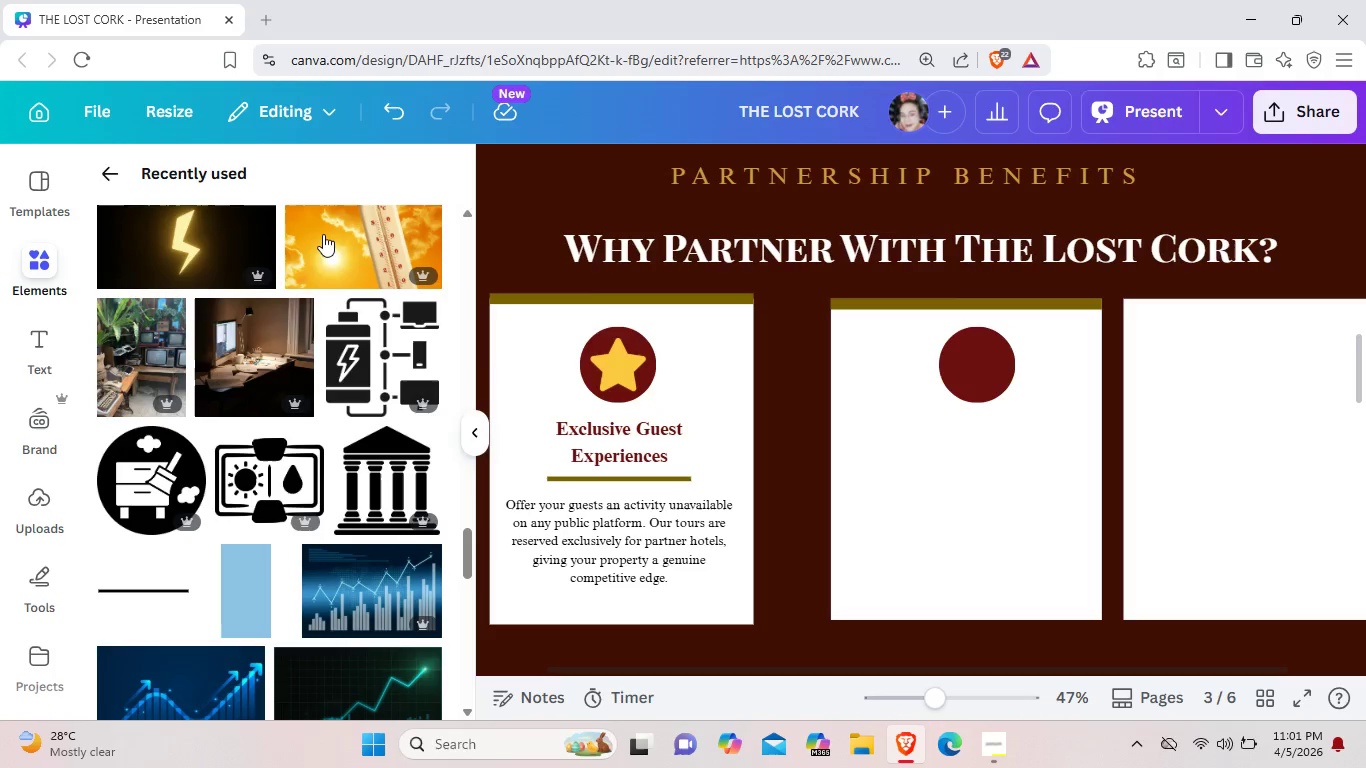 
left_click([187, 183])
 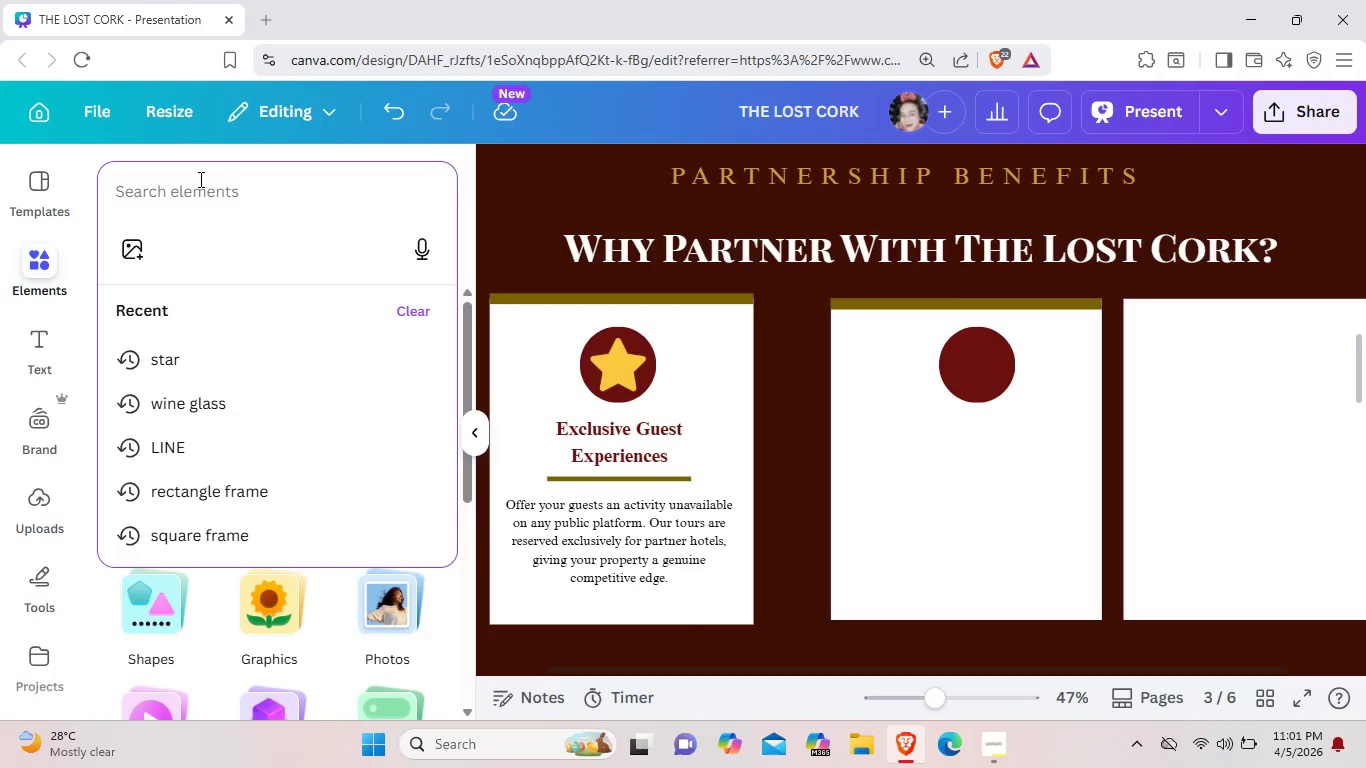 
wait(13.22)
 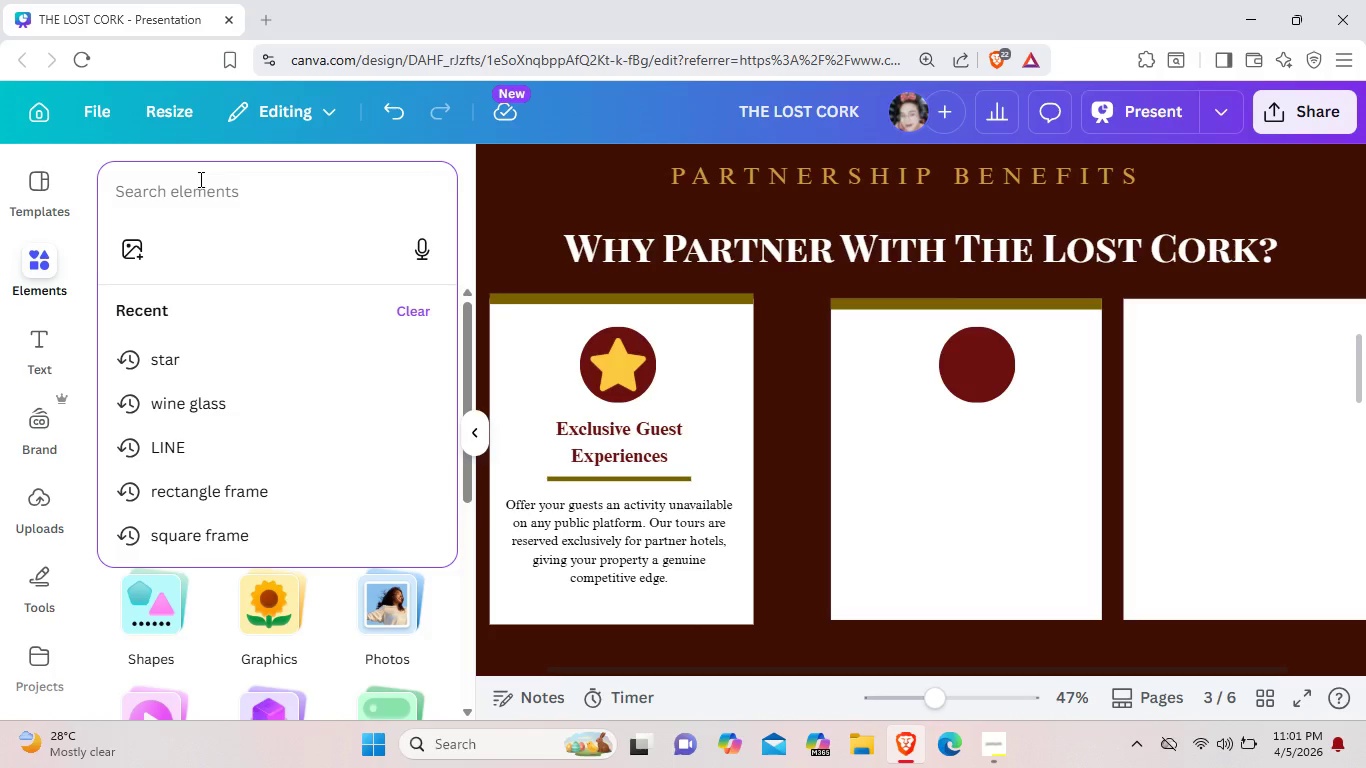 
type(cal)
key(Backspace)
key(Backspace)
key(Backspace)
key(Backspace)
type(booking icon)
 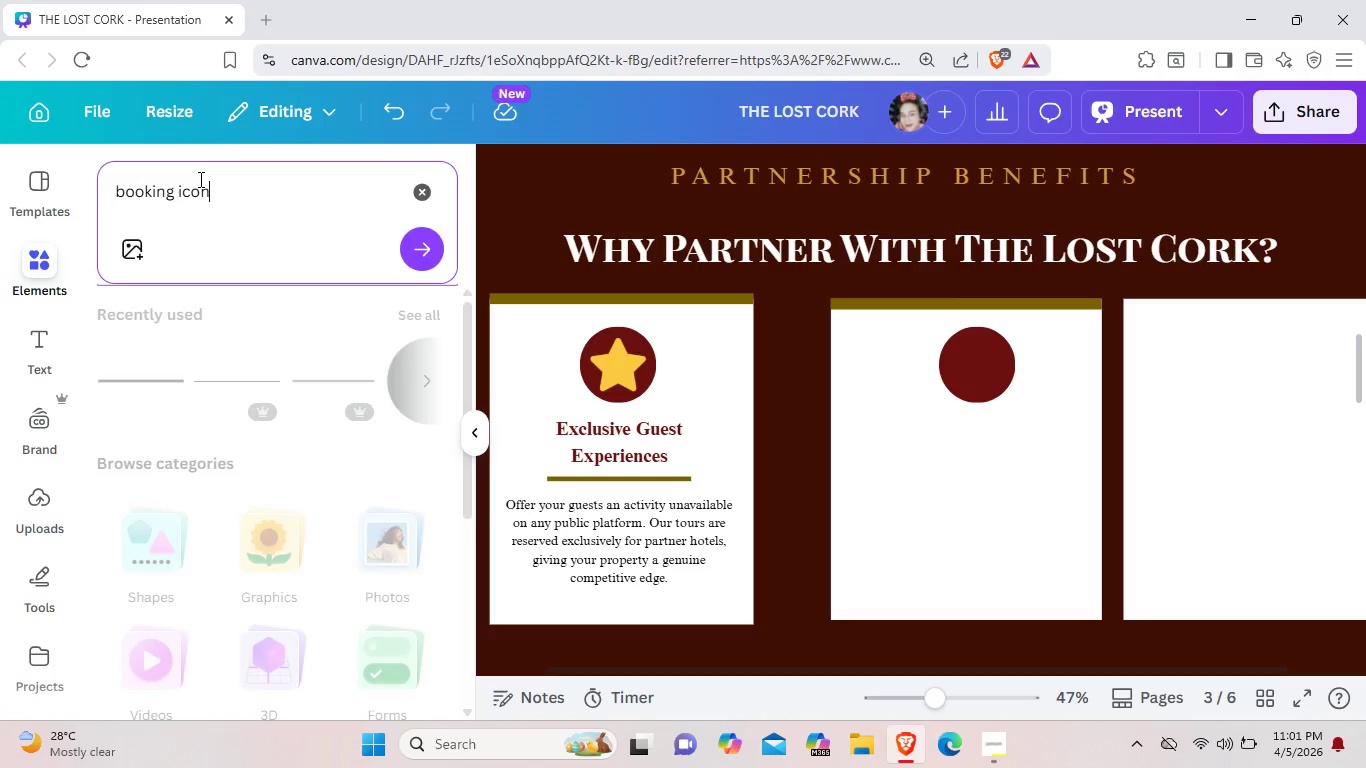 
key(Enter)
 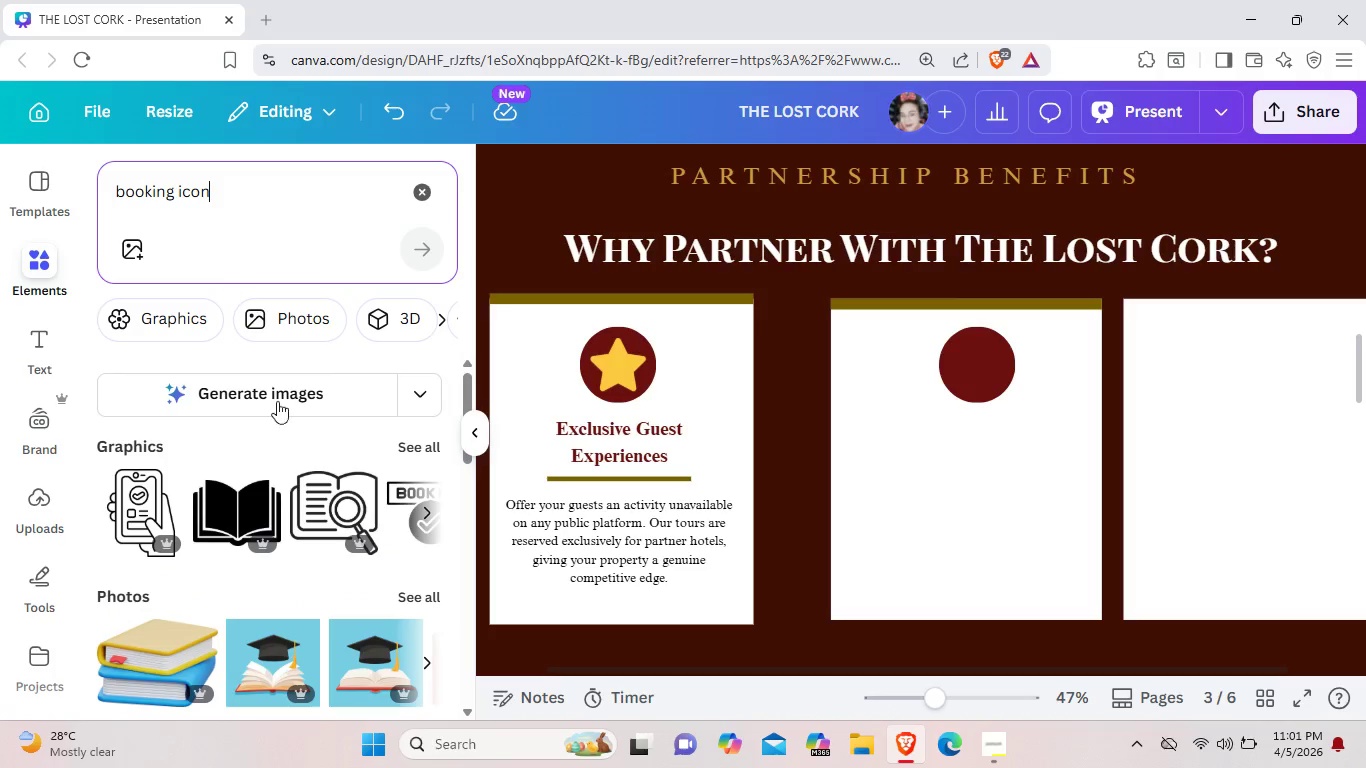 
left_click([425, 446])
 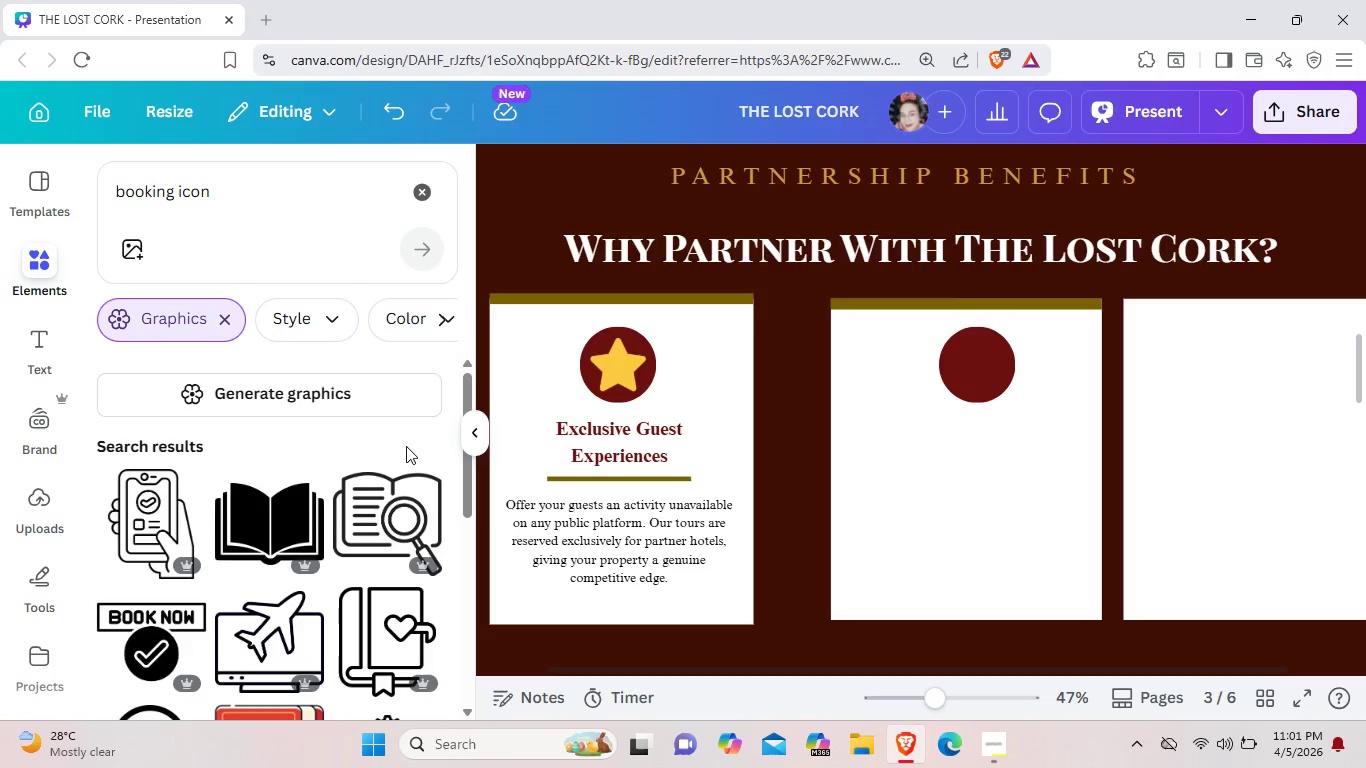 
scroll: coordinate [406, 446], scroll_direction: down, amount: 8.0
 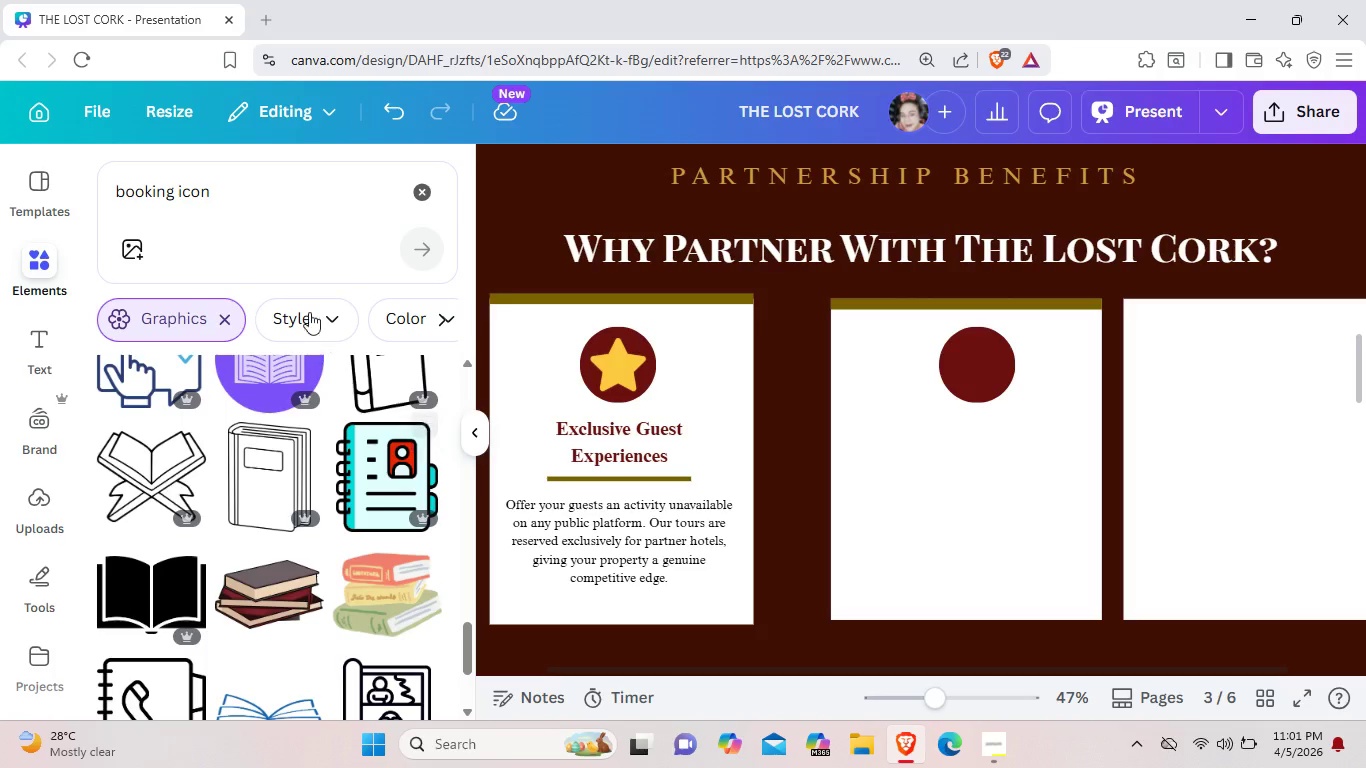 
left_click([248, 181])
 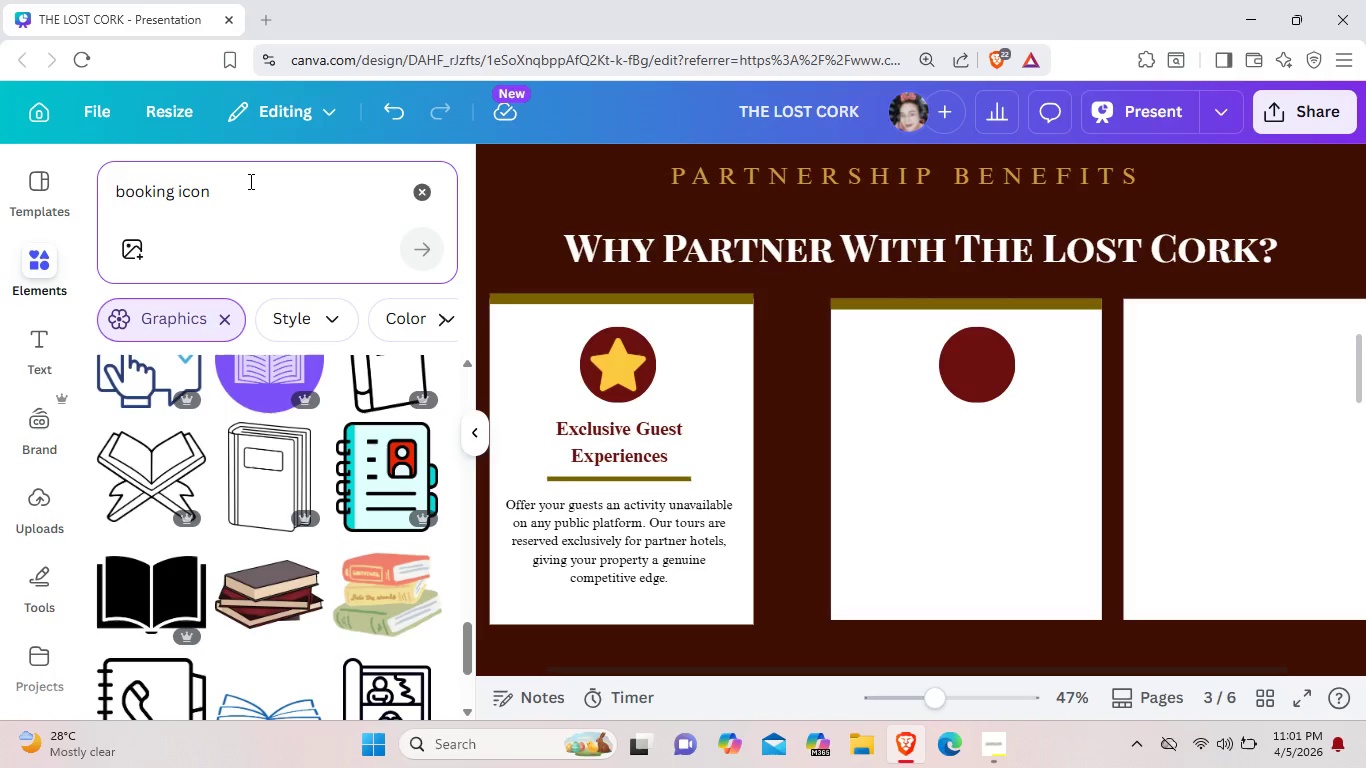 
key(Backspace)
 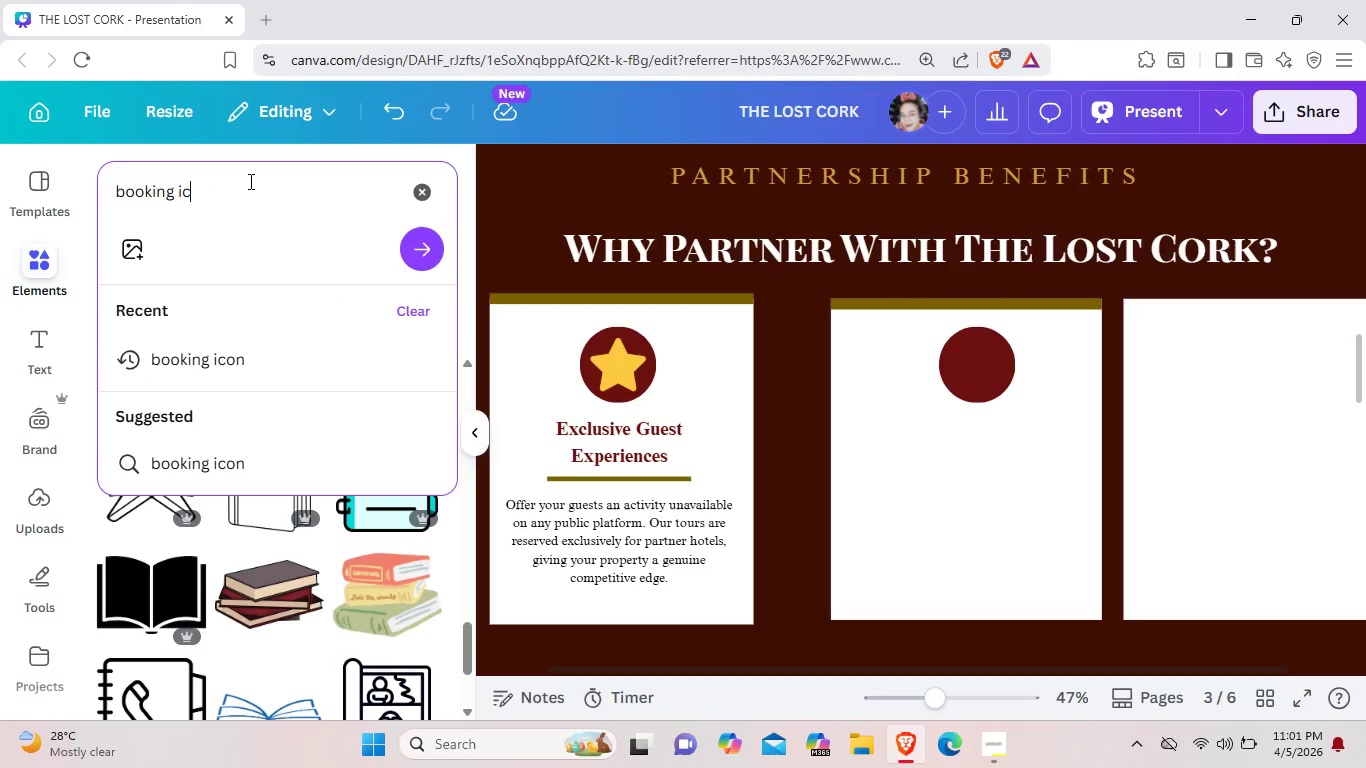 
key(Backspace)
 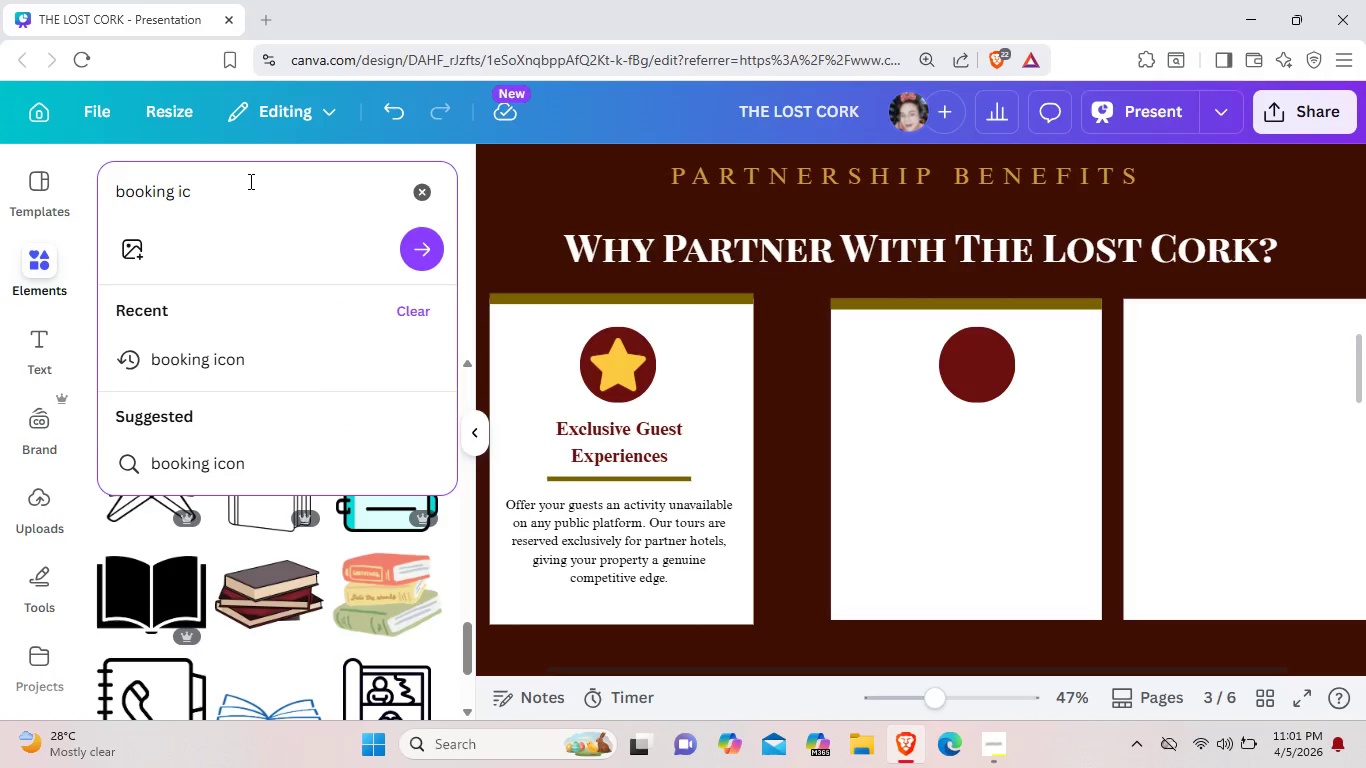 
key(Backspace)
 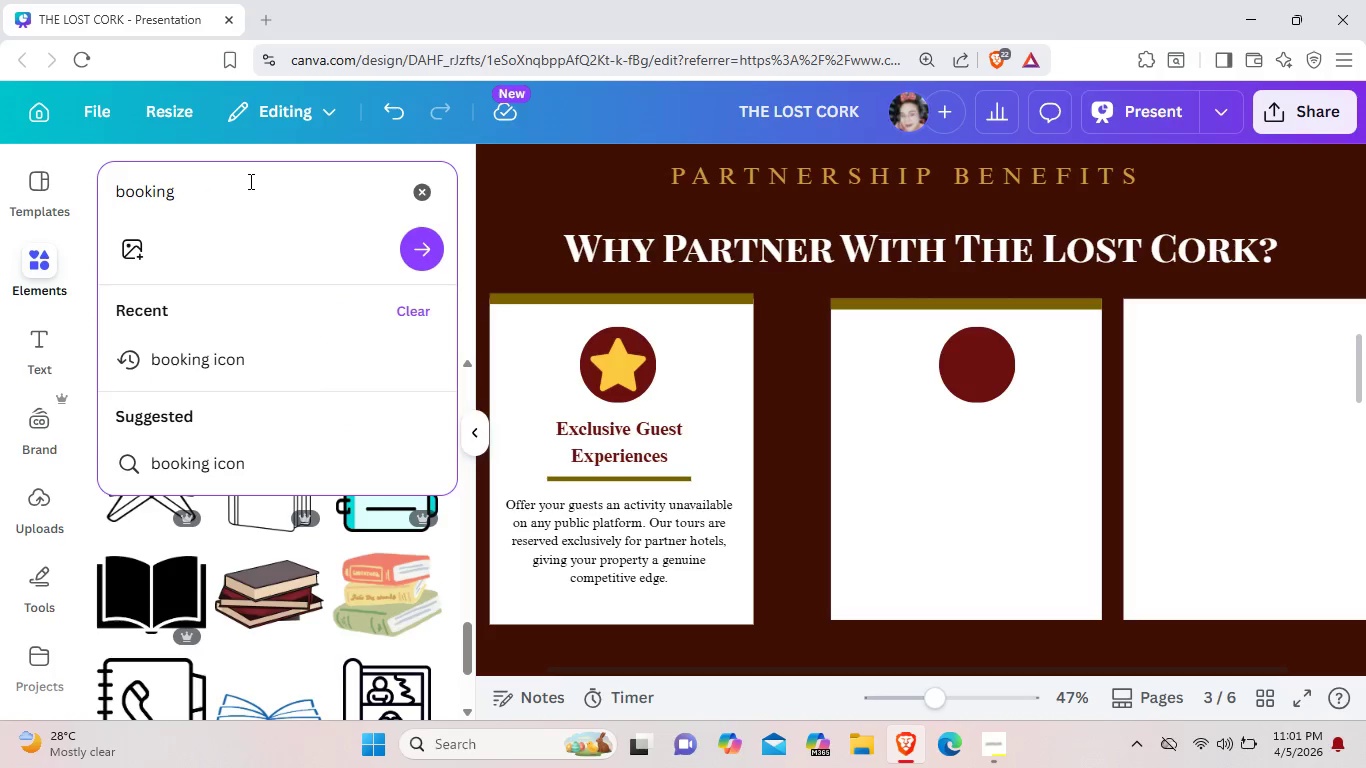 
key(Backspace)
 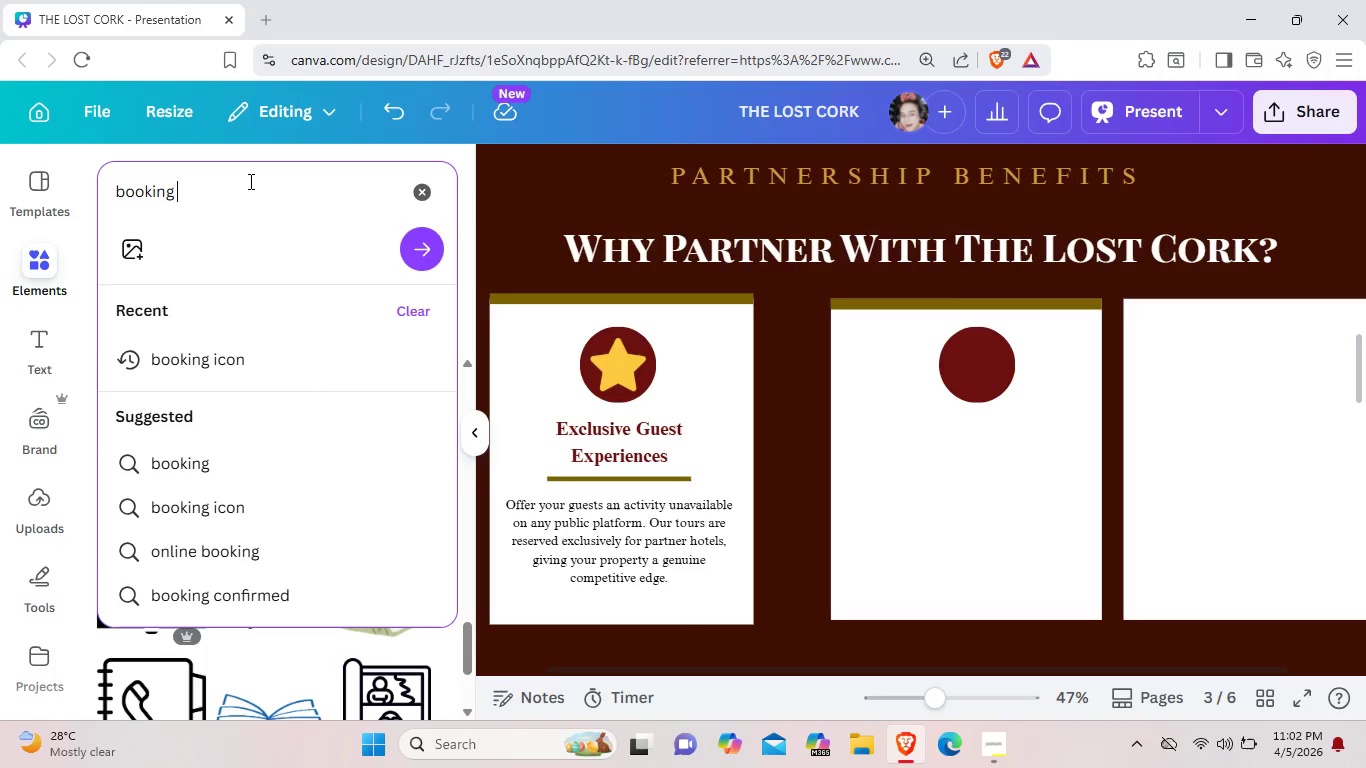 
key(Backspace)
 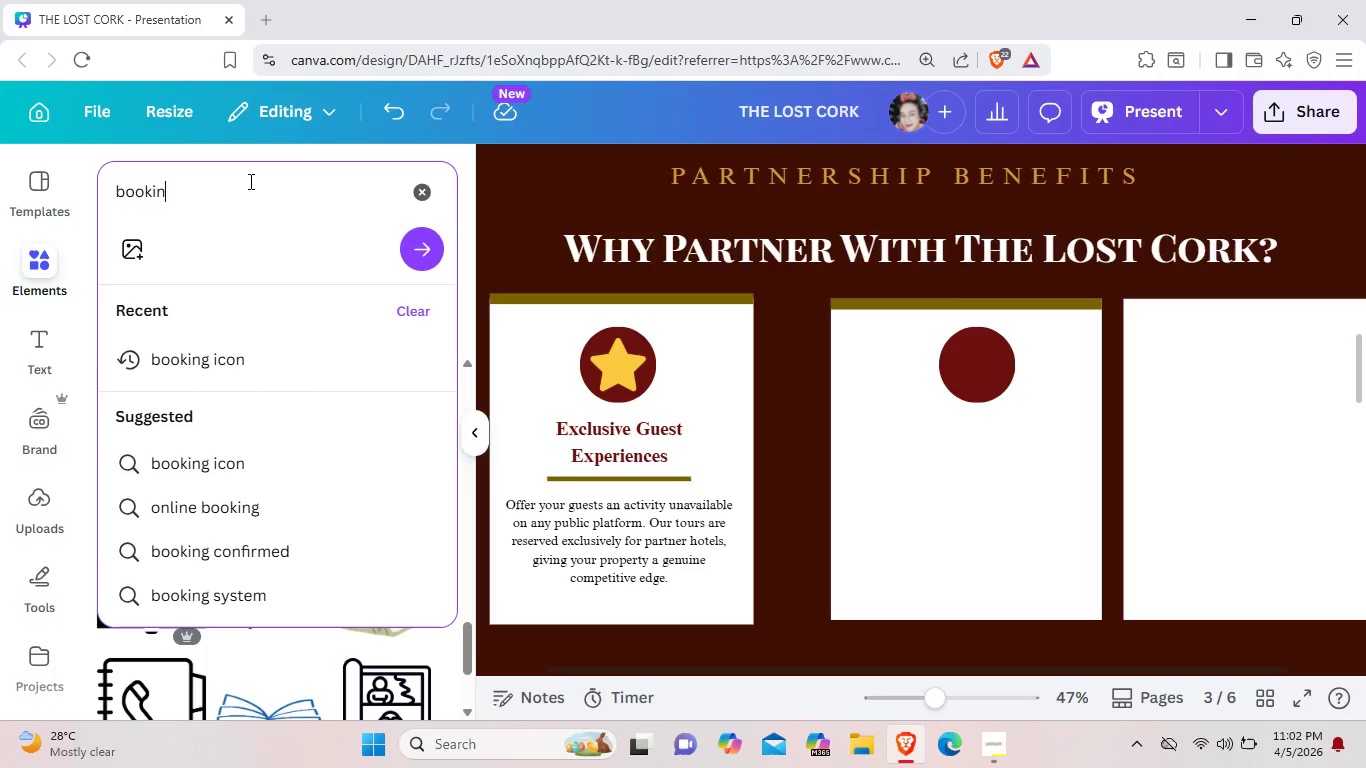 
key(Backspace)
 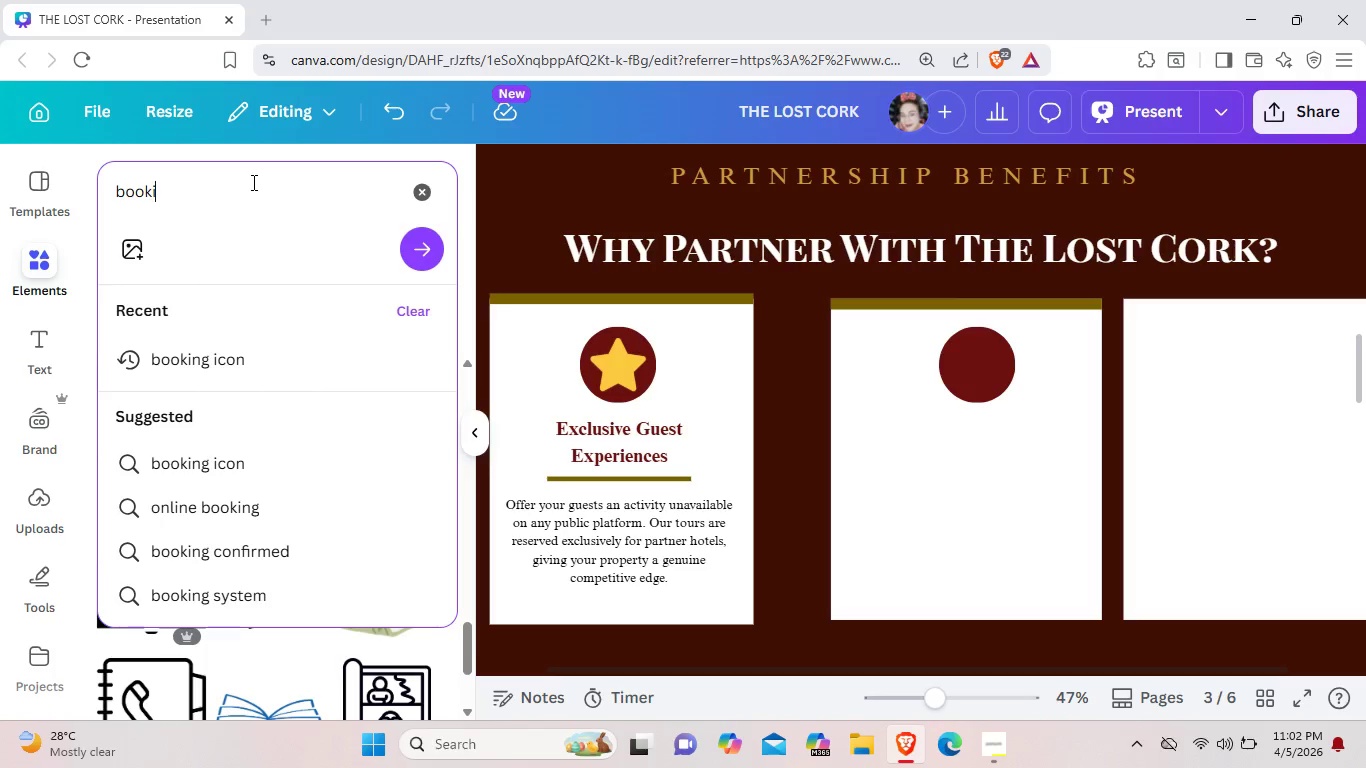 
key(Backspace)
 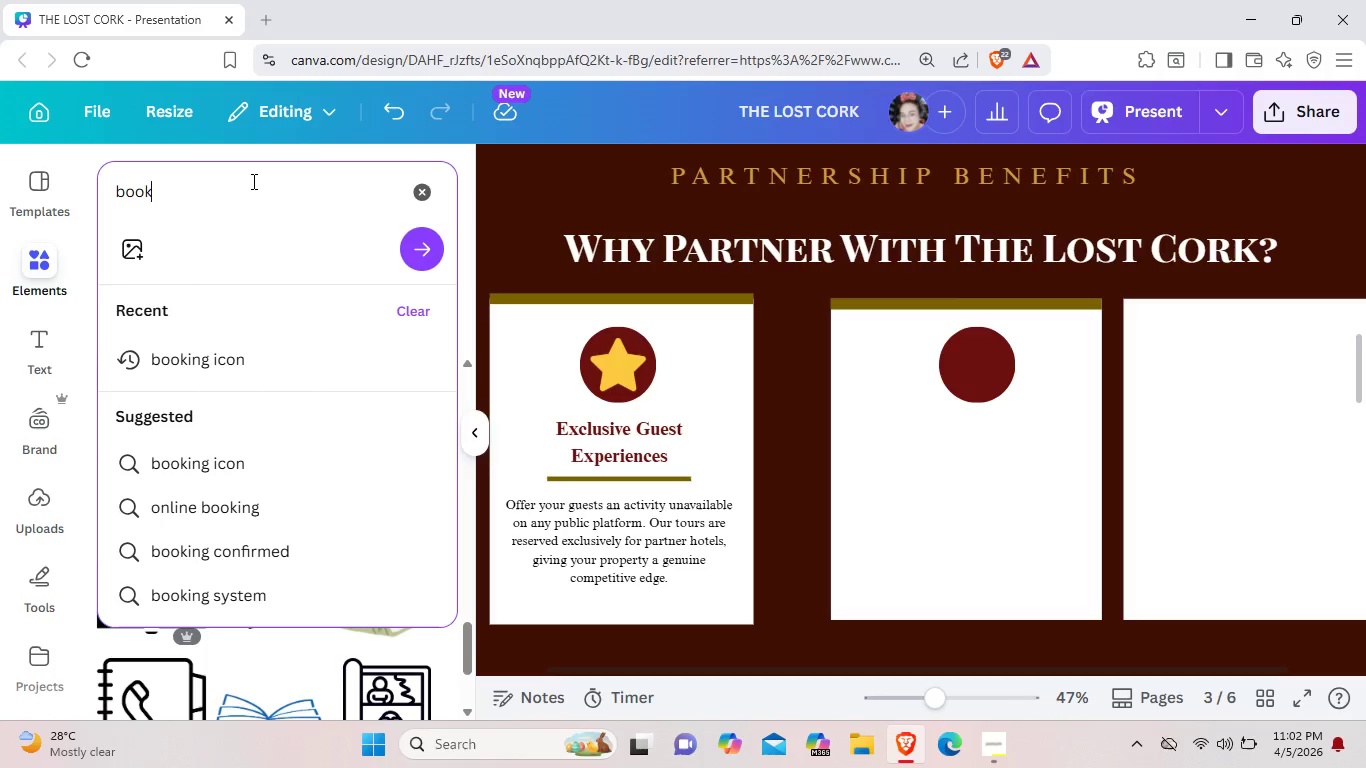 
key(Backspace)
 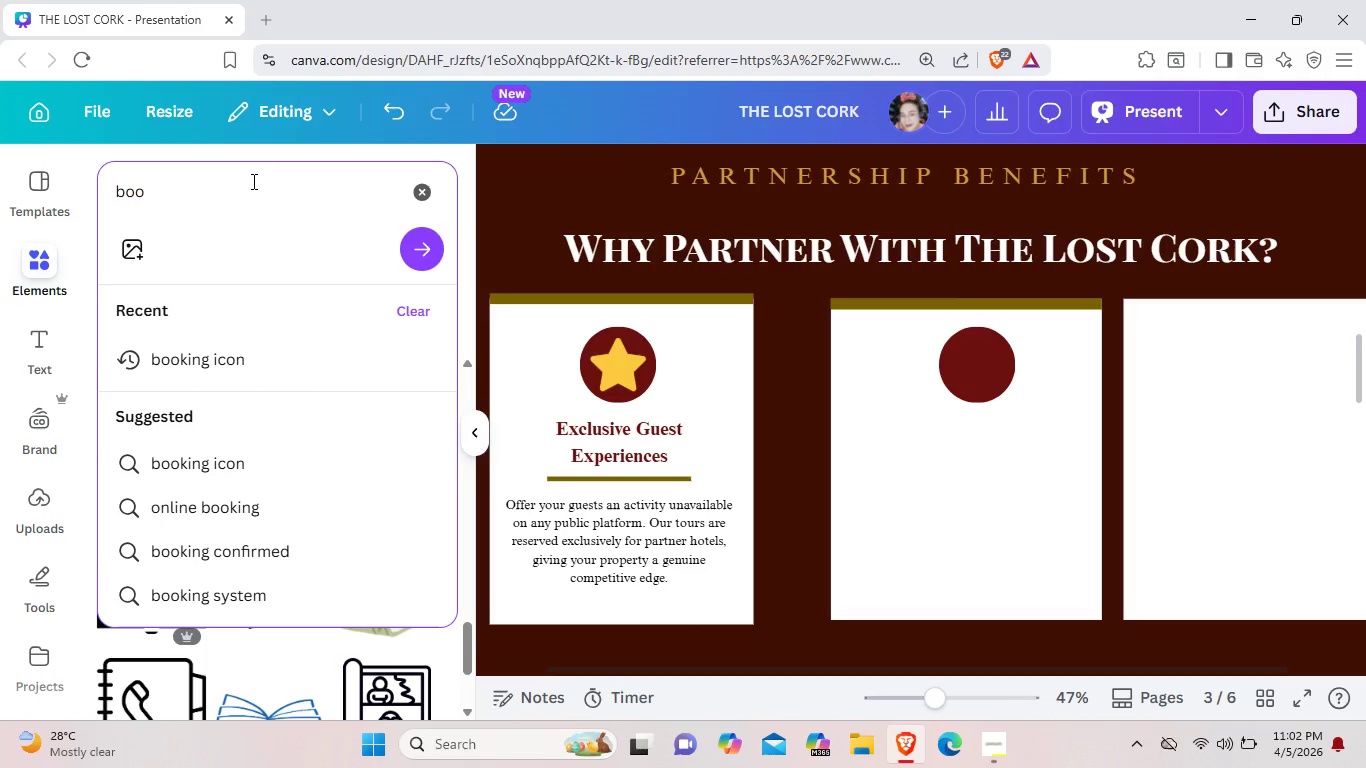 
key(Backspace)
 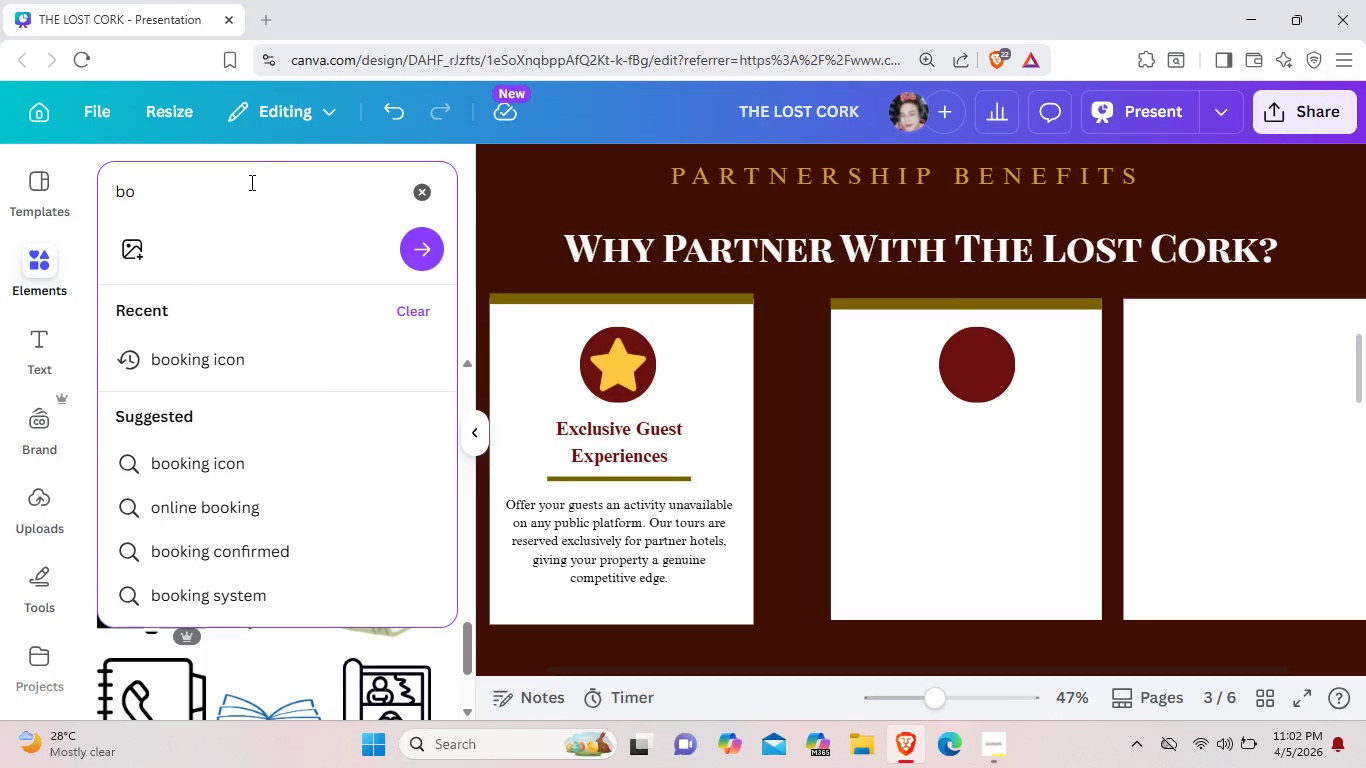 
hold_key(key=Backspace, duration=1.06)
 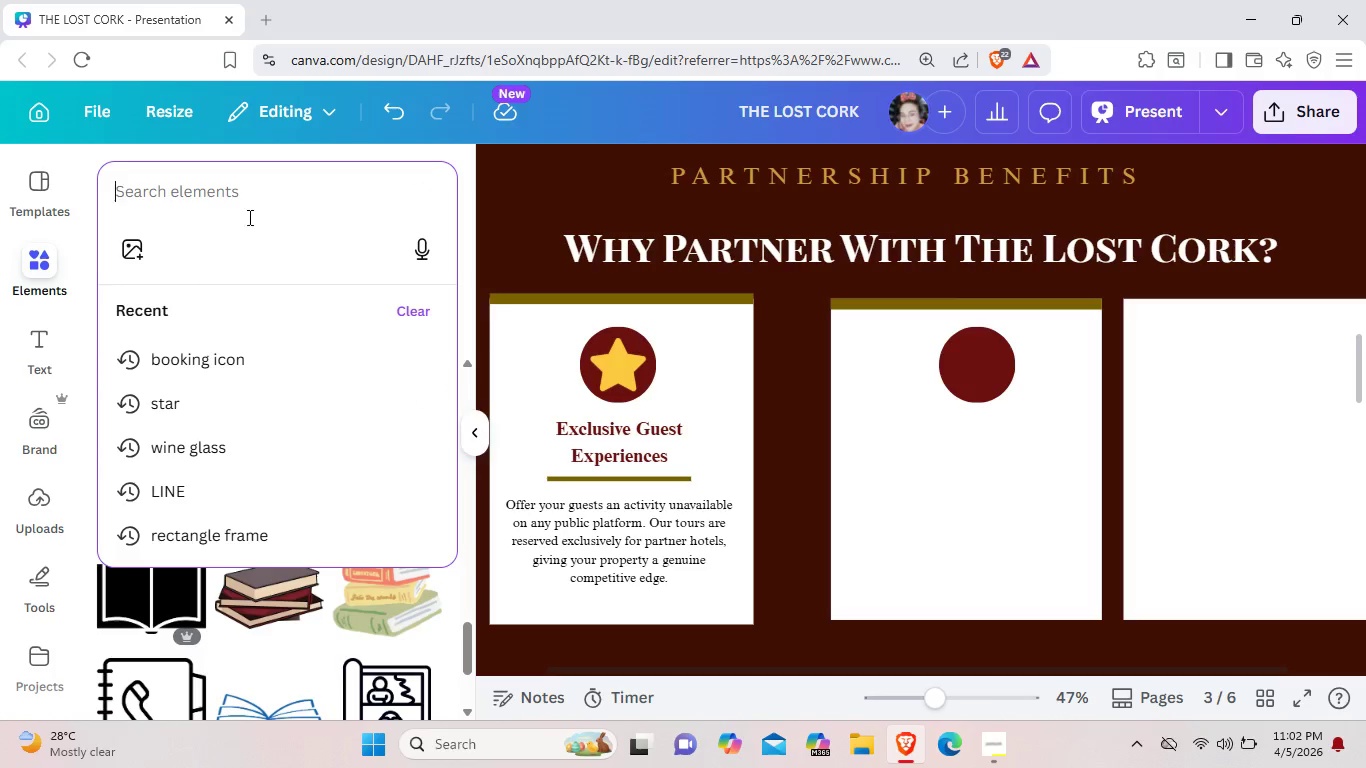 
type(Cale)
 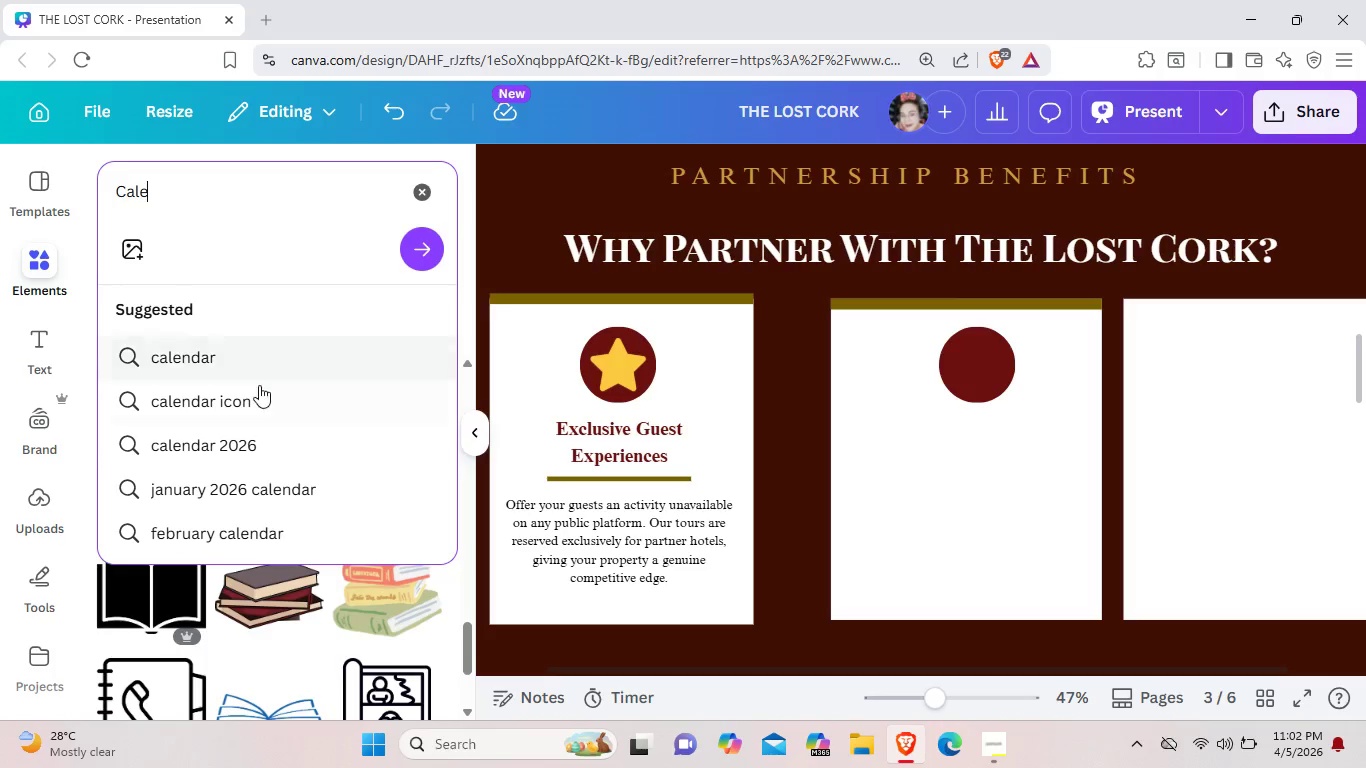 
left_click([258, 388])
 